 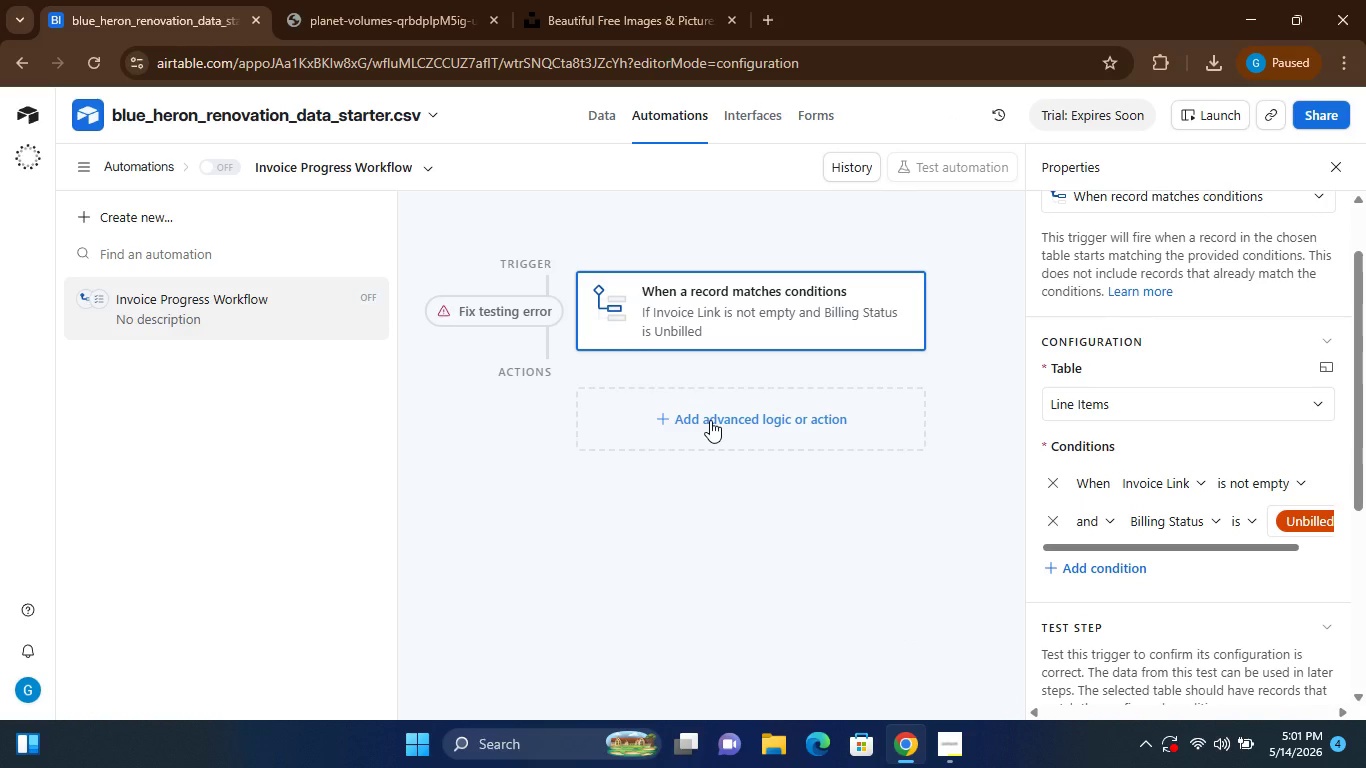 
mouse_move([660, 619])
 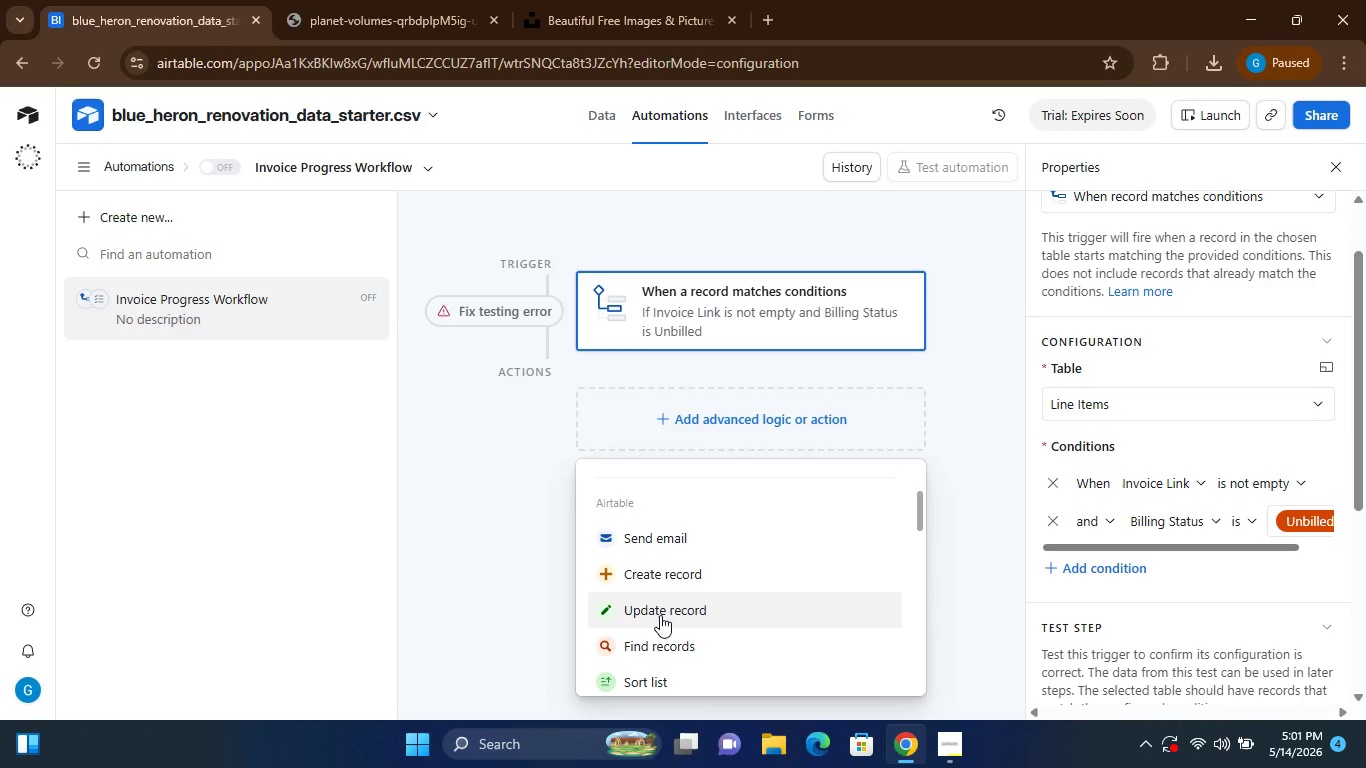 
left_click([660, 615])
 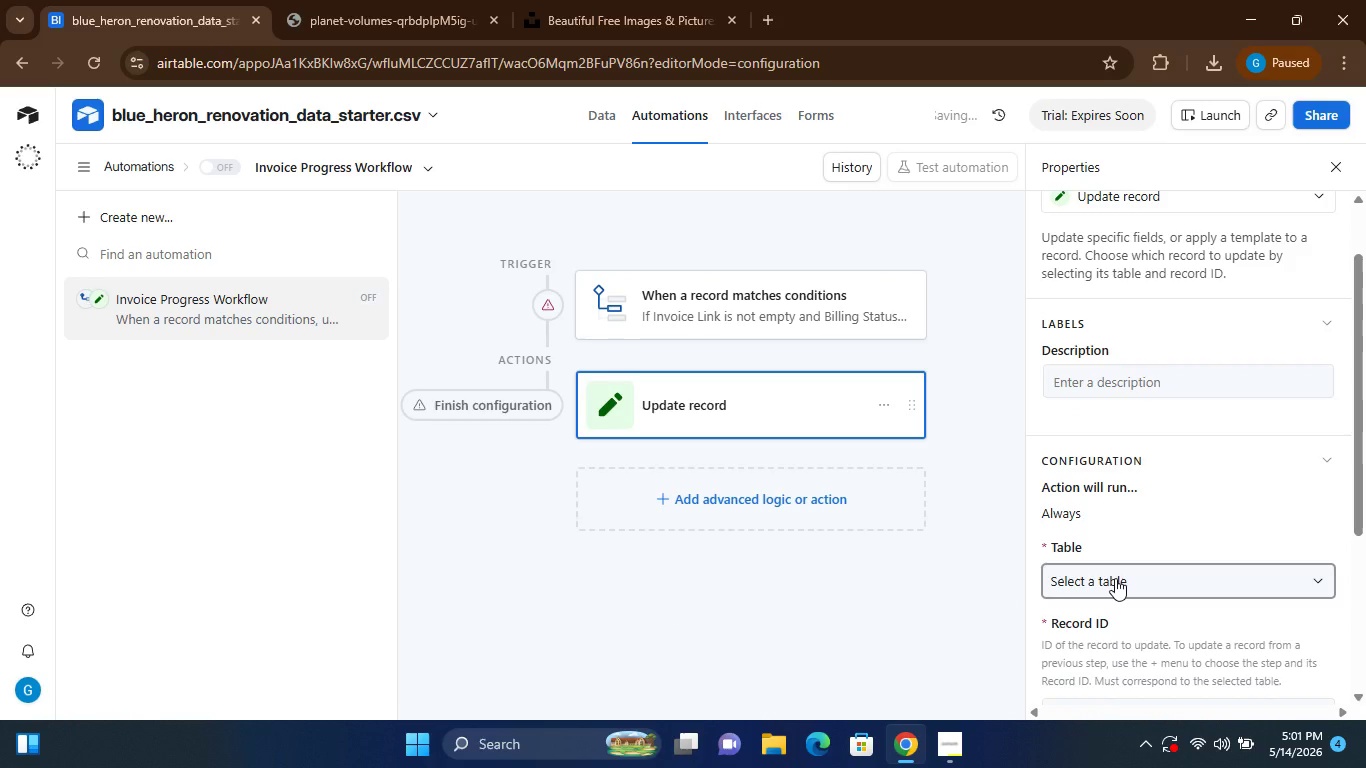 
left_click([1115, 578])
 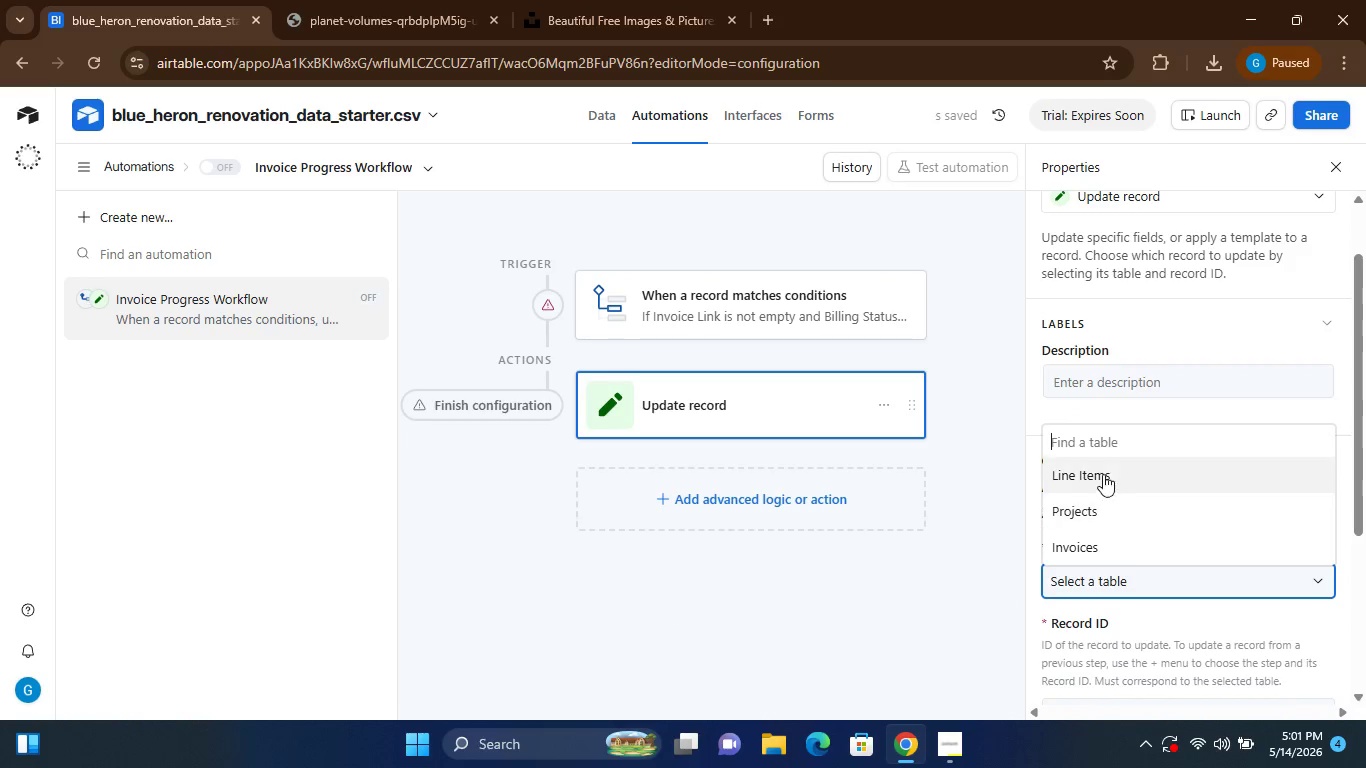 
left_click([1103, 472])
 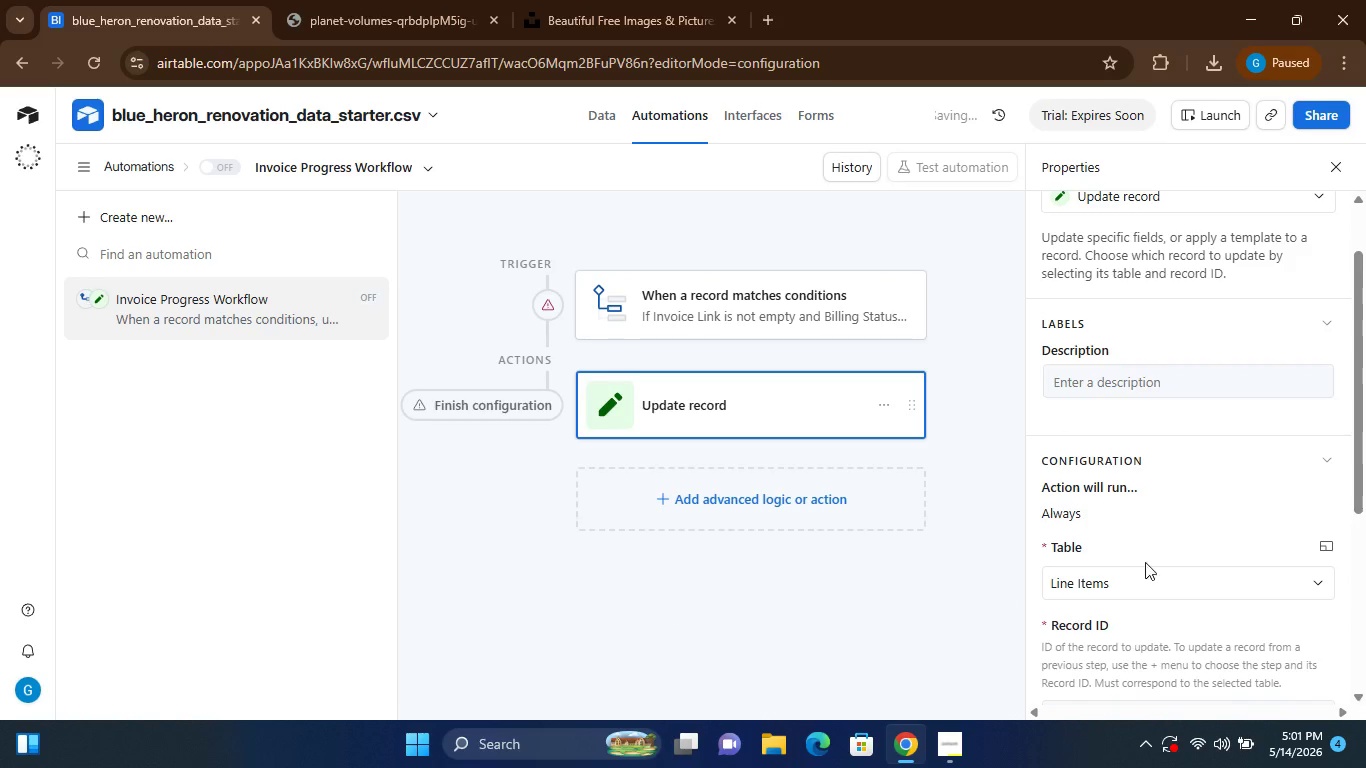 
mouse_move([1175, 567])
 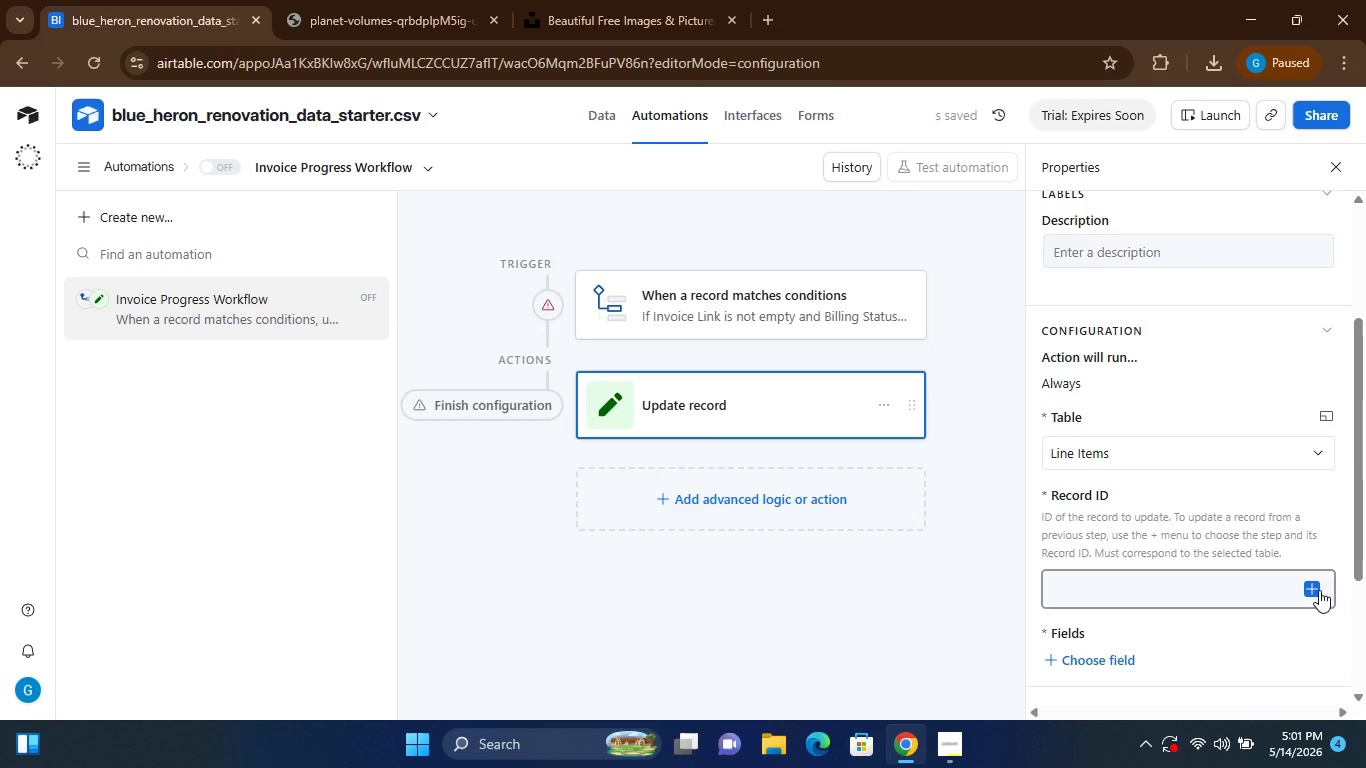 
left_click([1319, 590])
 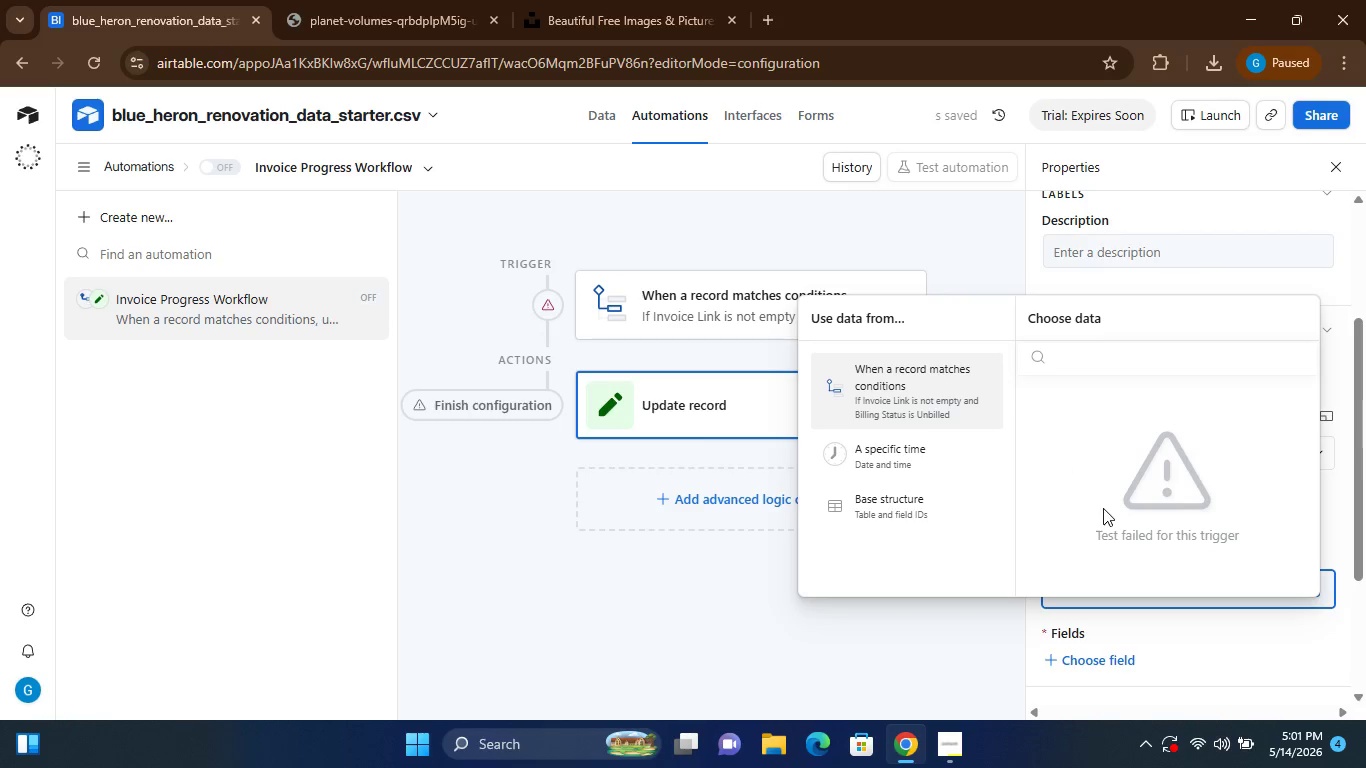 
left_click([1145, 523])
 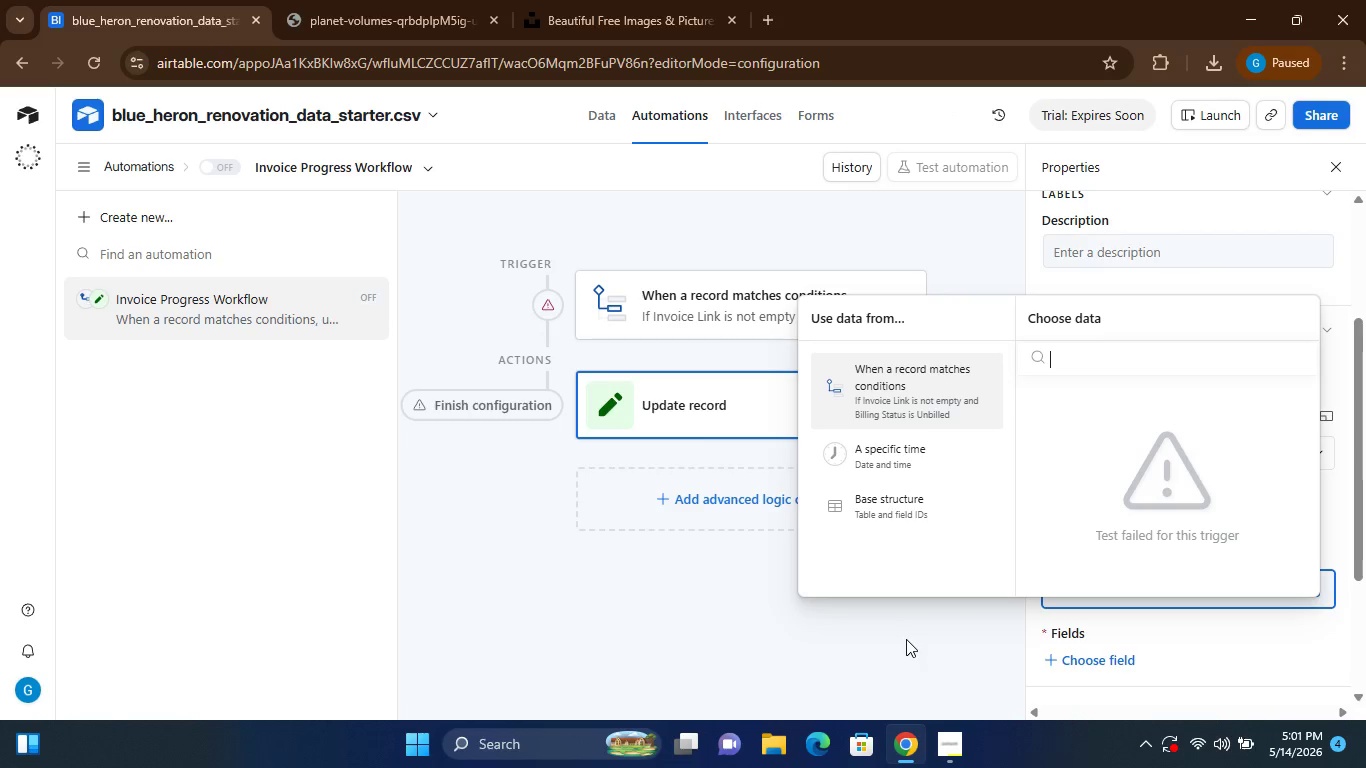 
left_click([906, 639])
 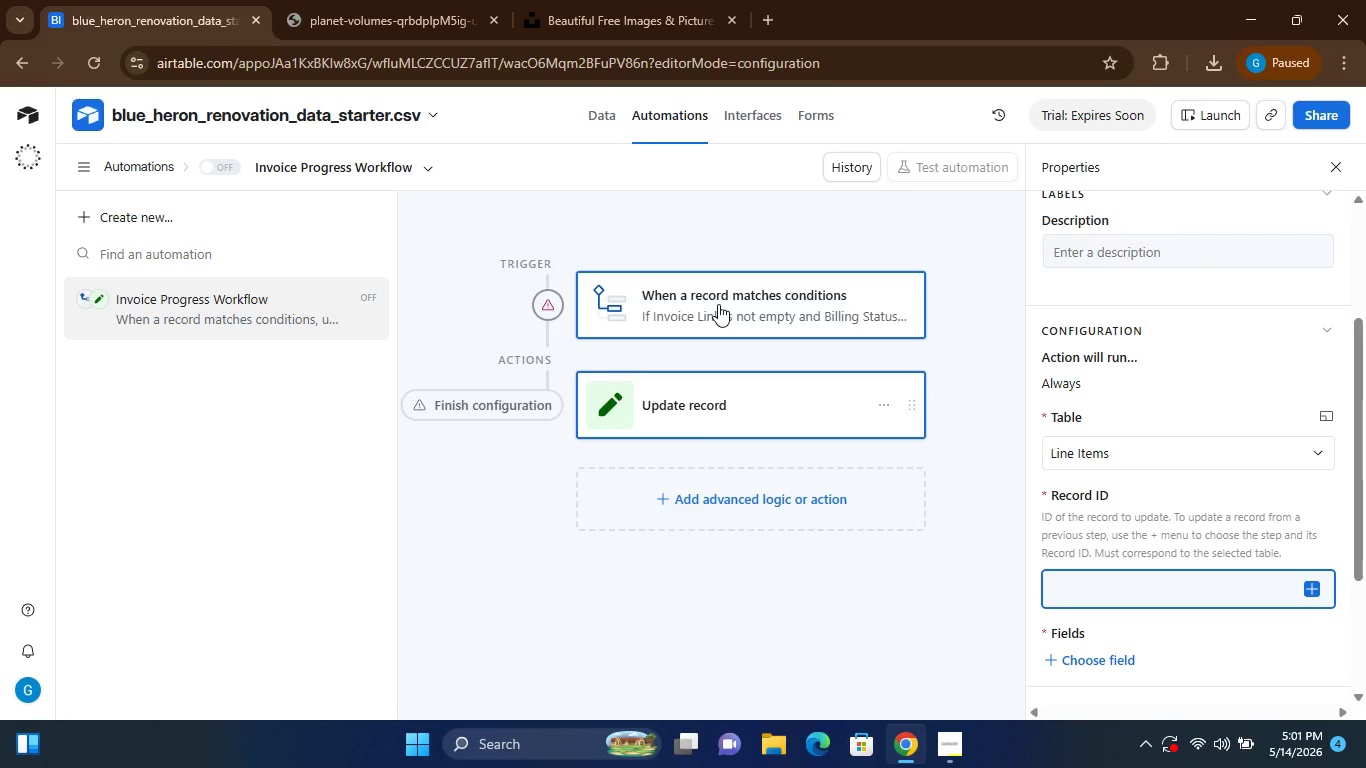 
wait(10.97)
 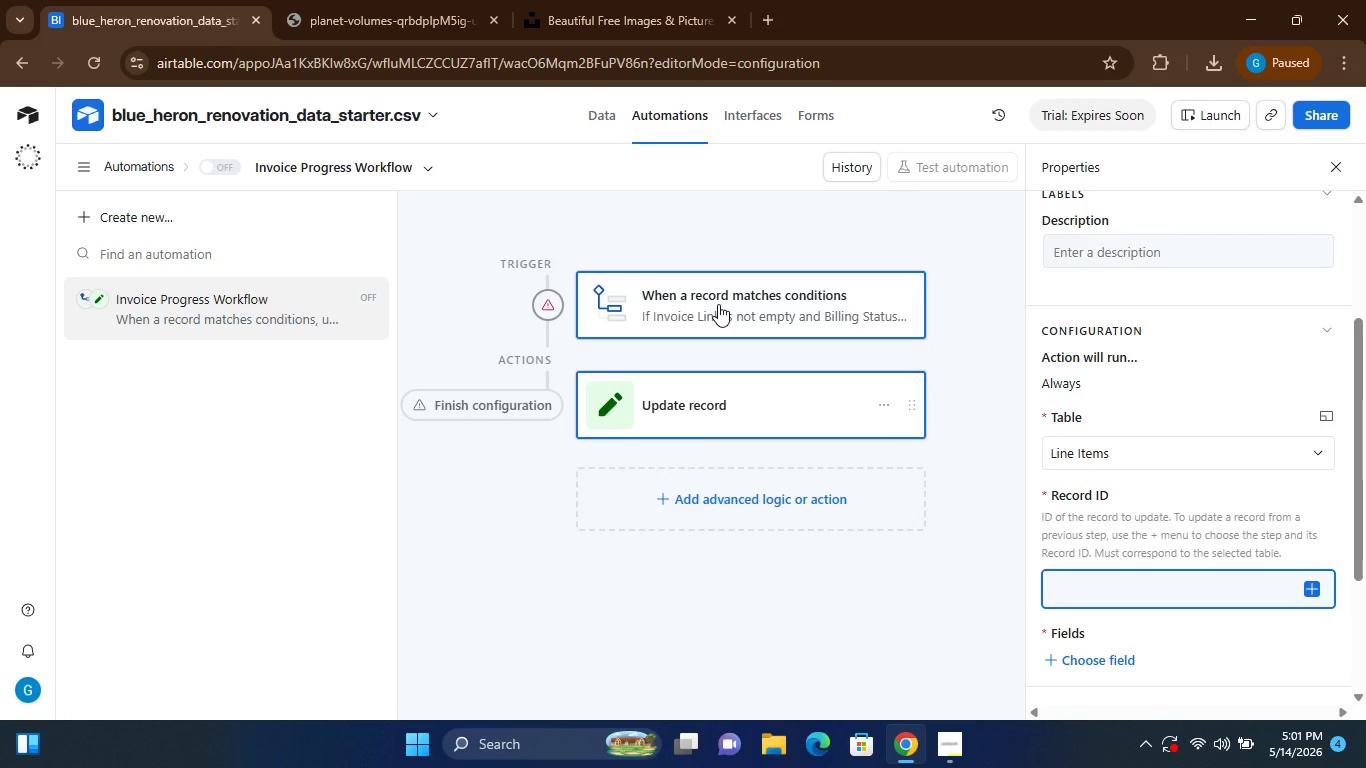 
left_click([718, 296])
 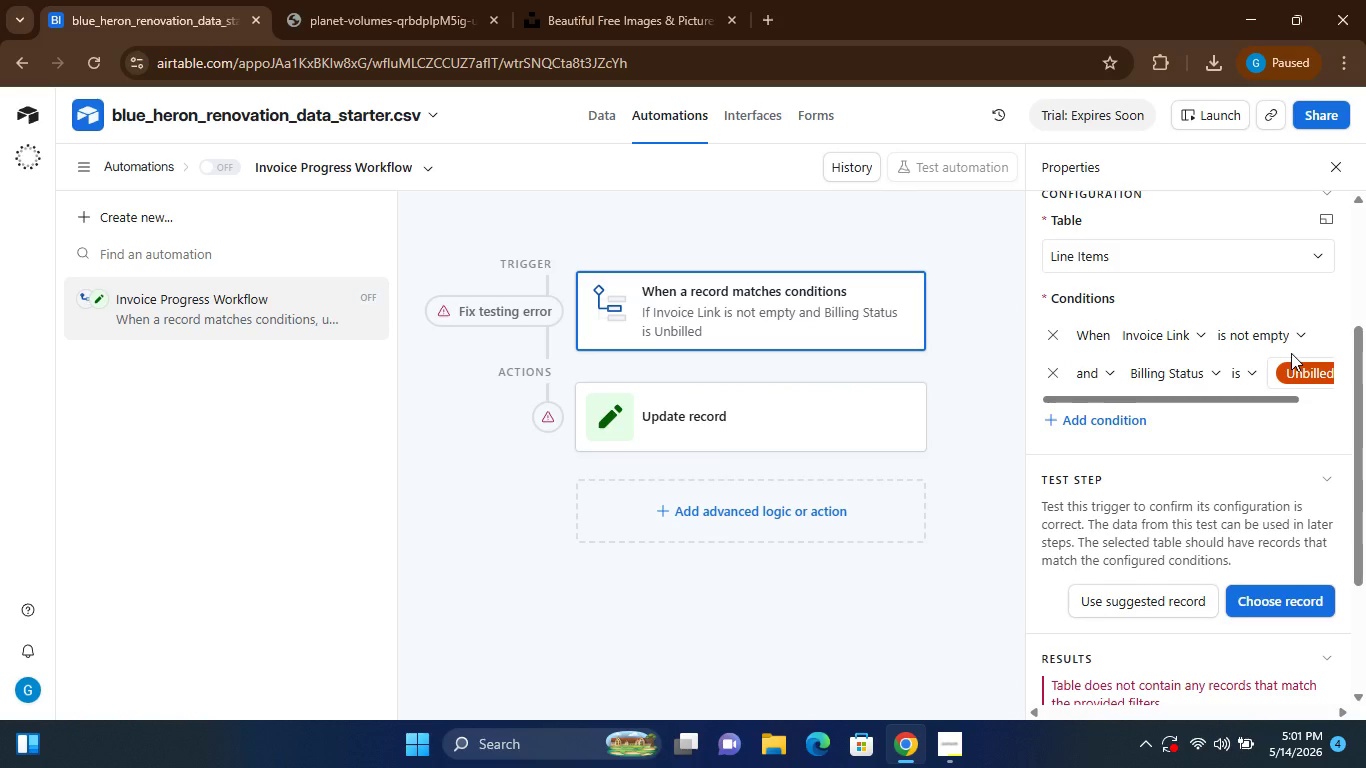 
left_click([1298, 337])
 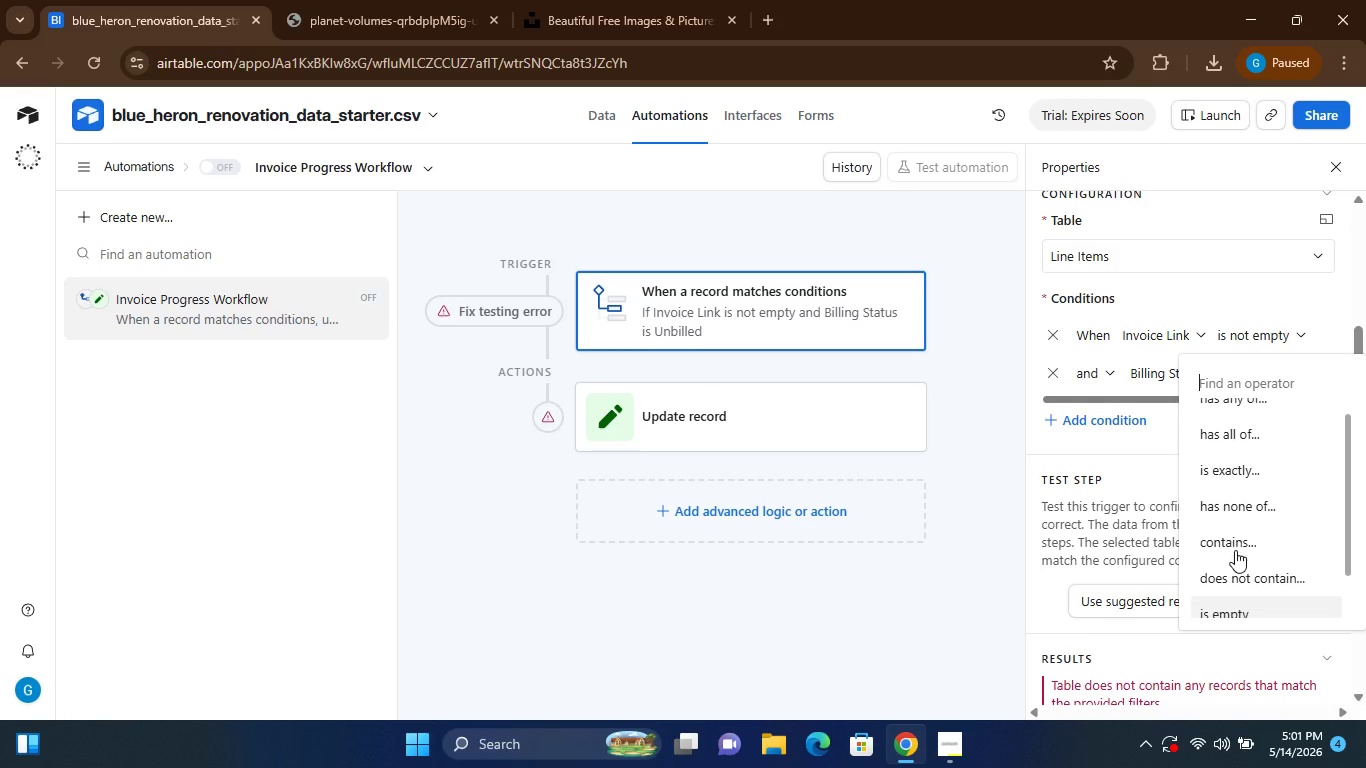 
left_click([1224, 557])
 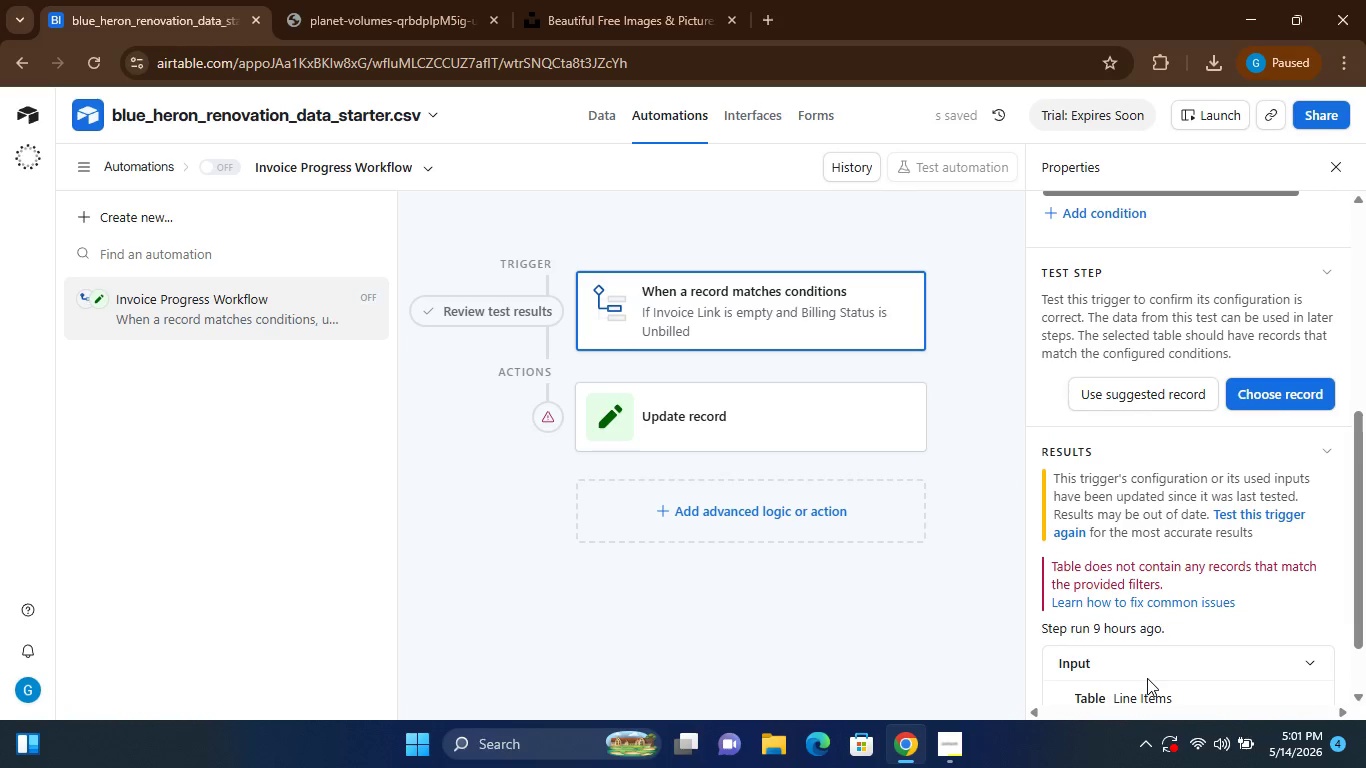 
wait(6.98)
 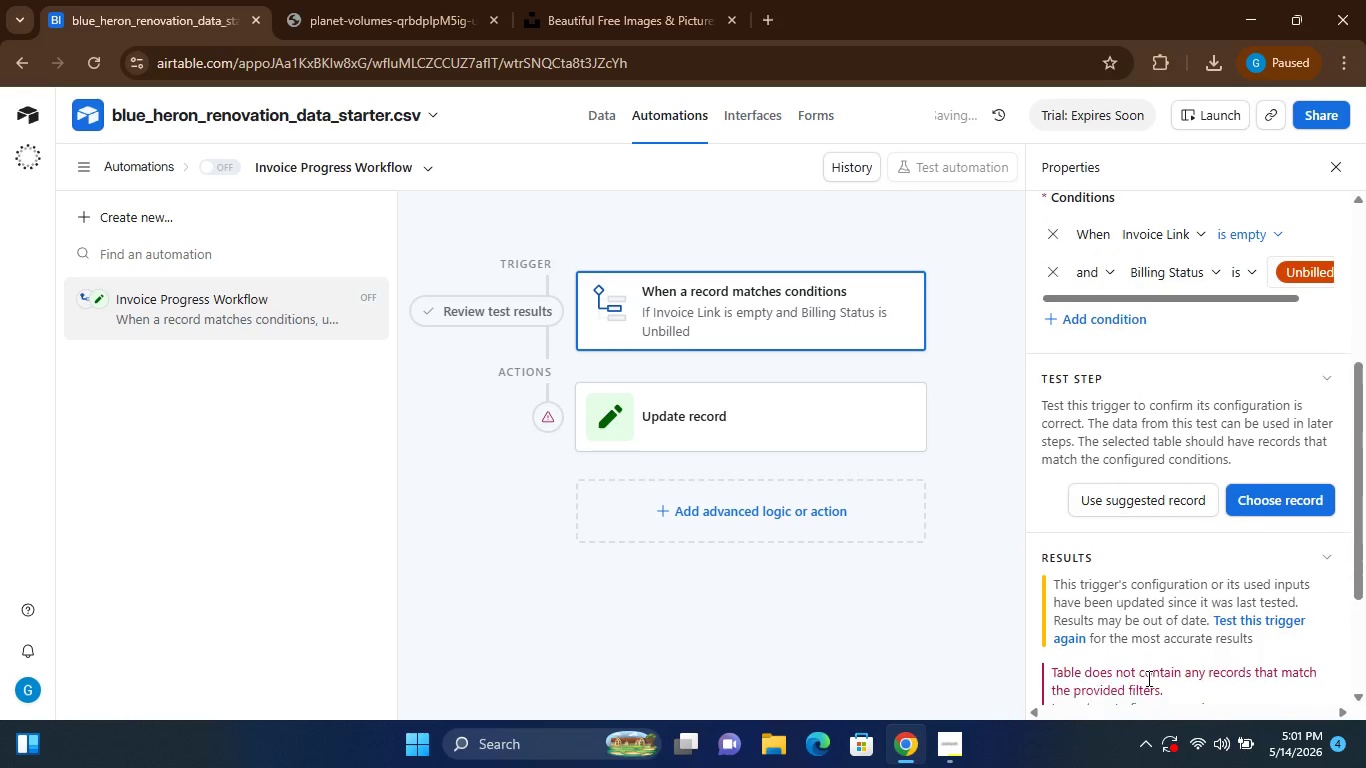 
left_click([789, 398])
 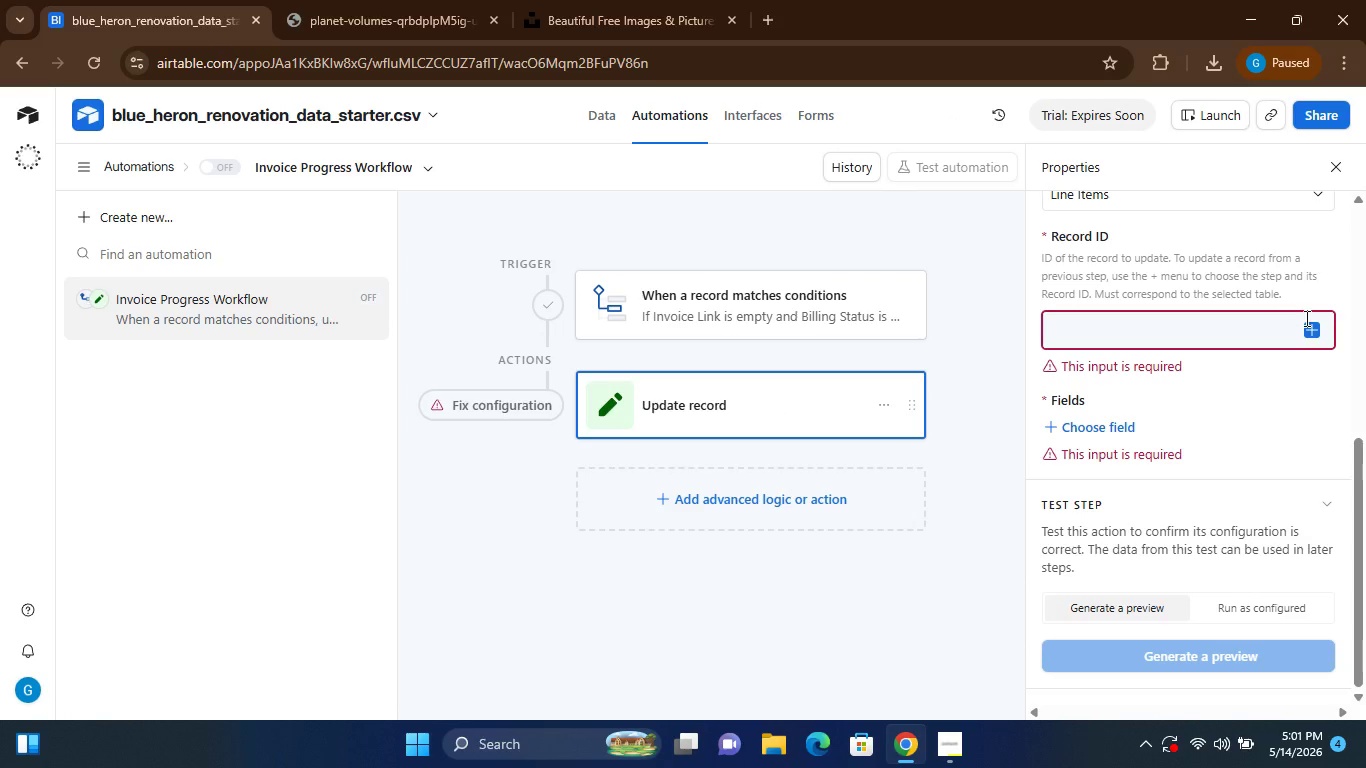 
left_click([1315, 331])
 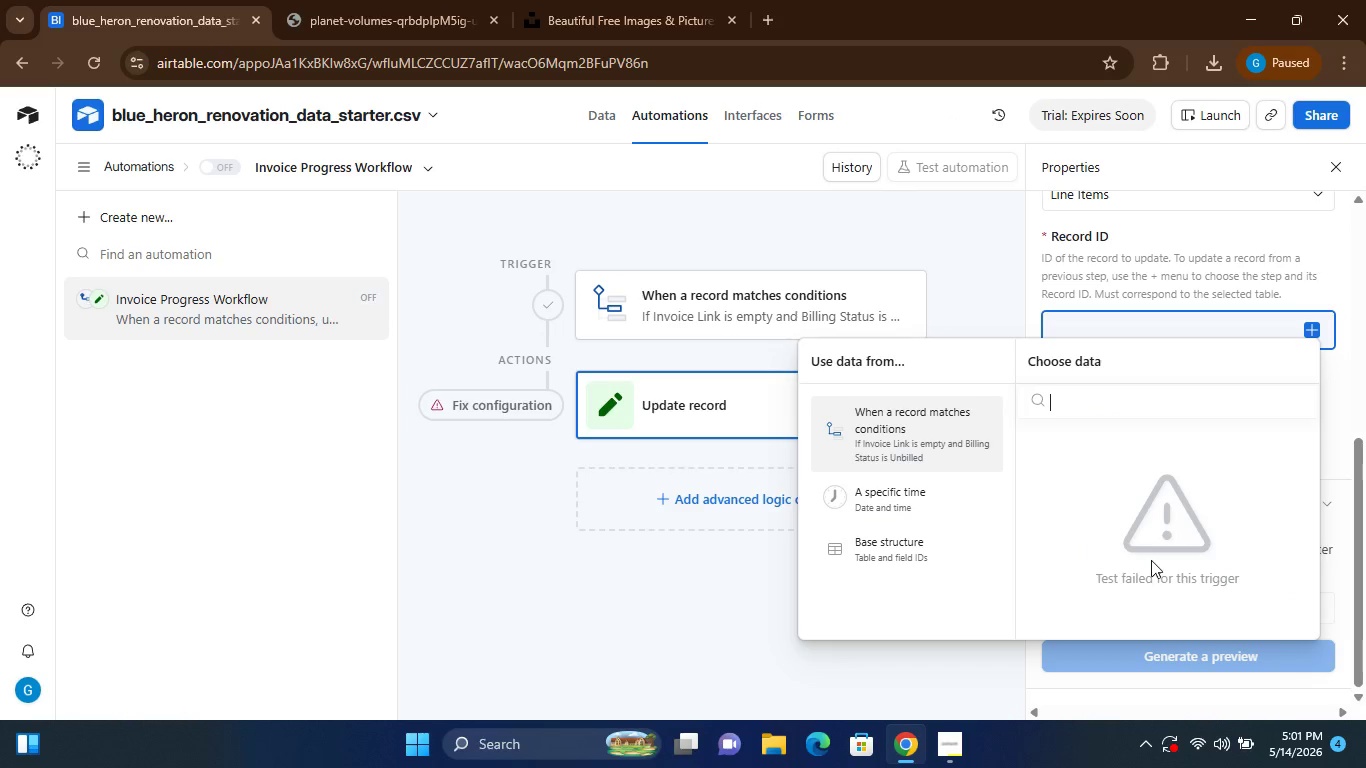 
left_click([1171, 562])
 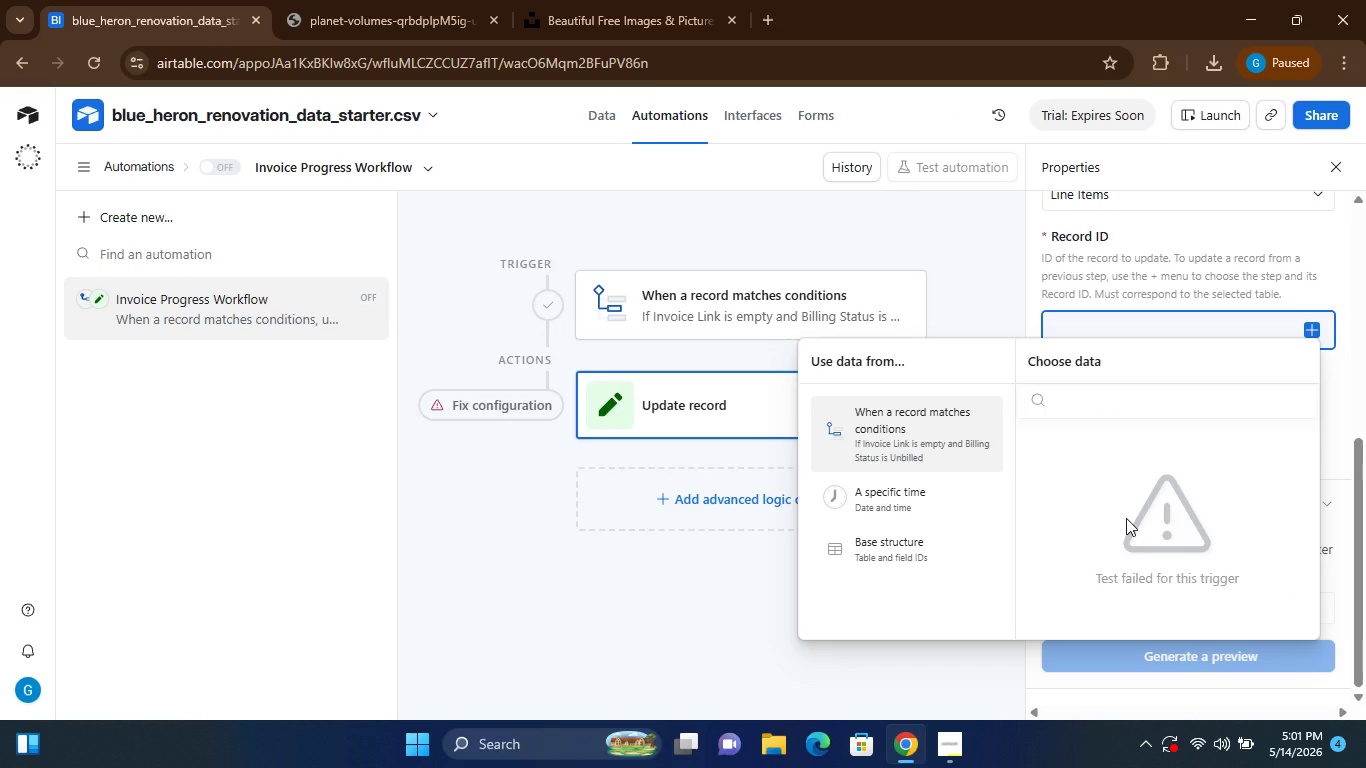 
left_click([1126, 518])
 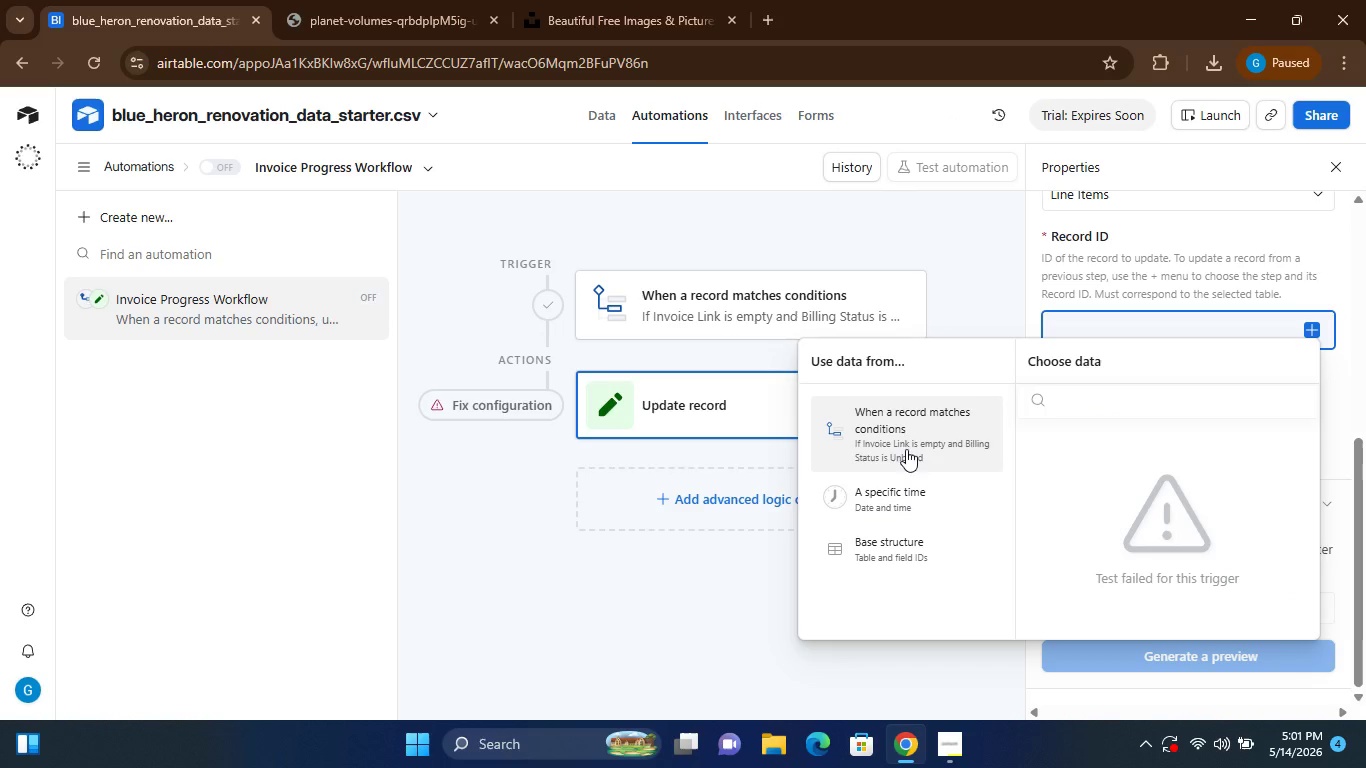 
left_click([912, 417])
 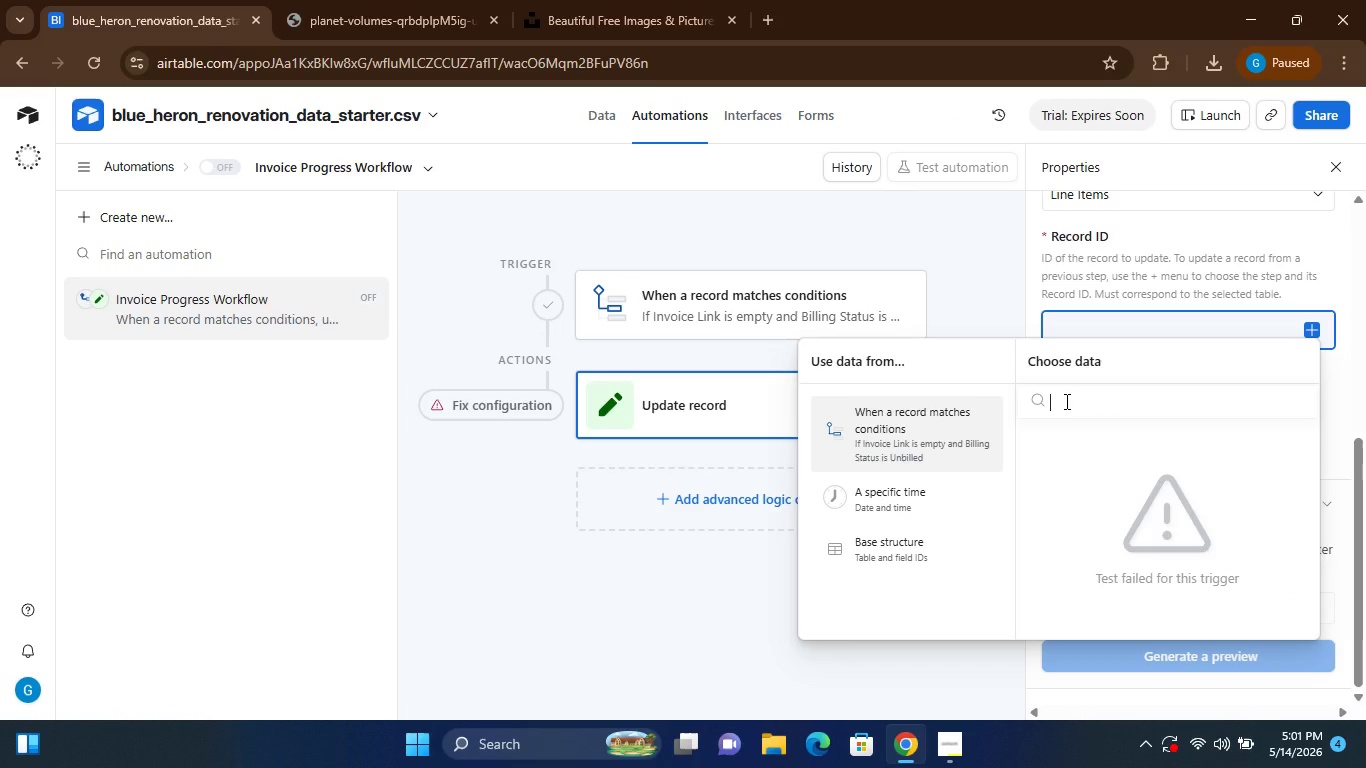 
double_click([1065, 401])
 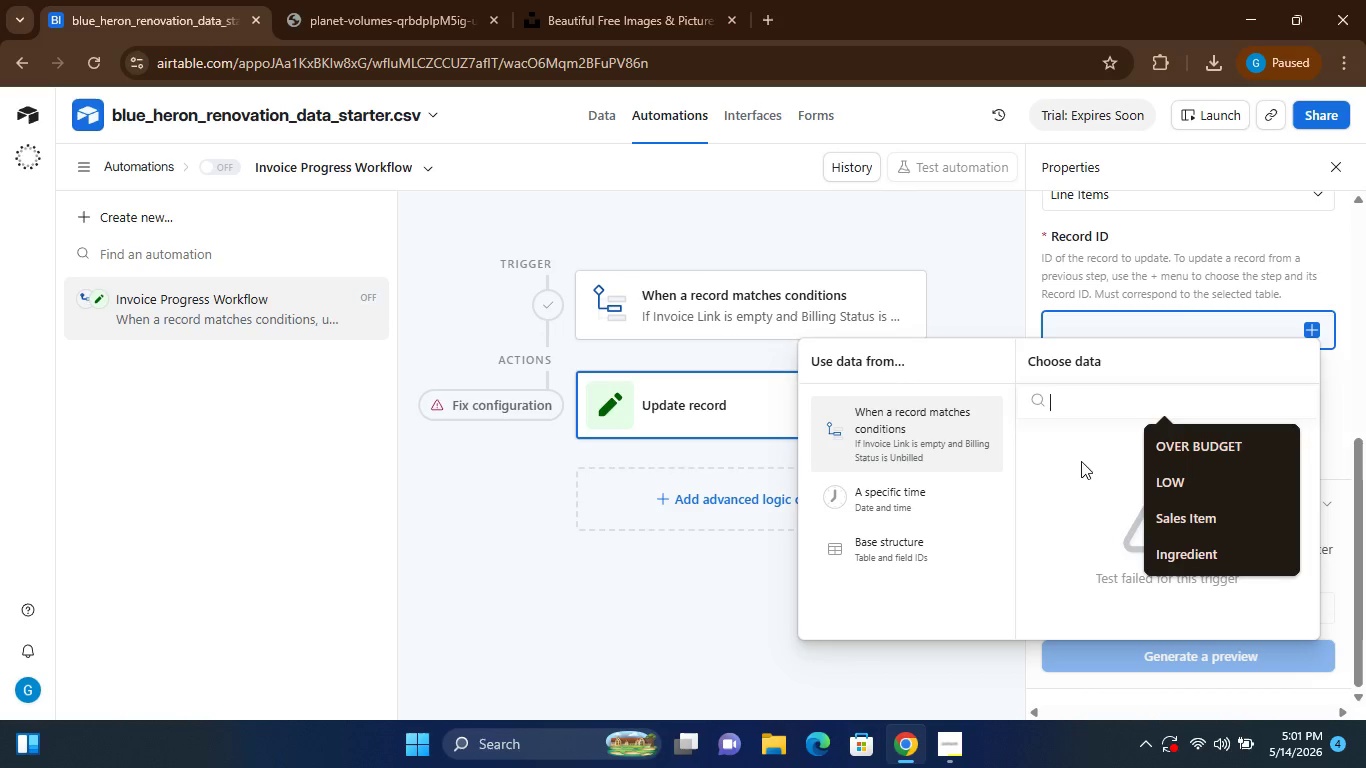 
left_click([1076, 469])
 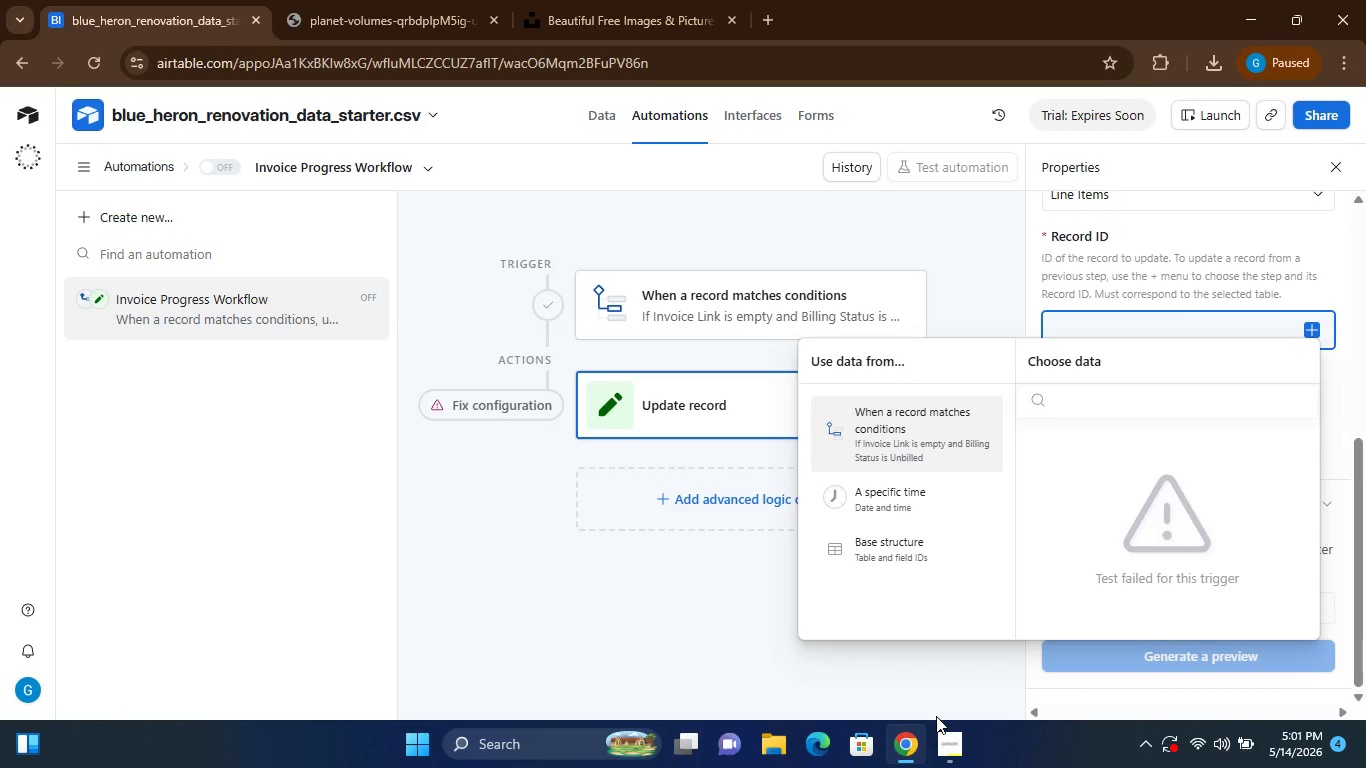 
left_click([936, 716])
 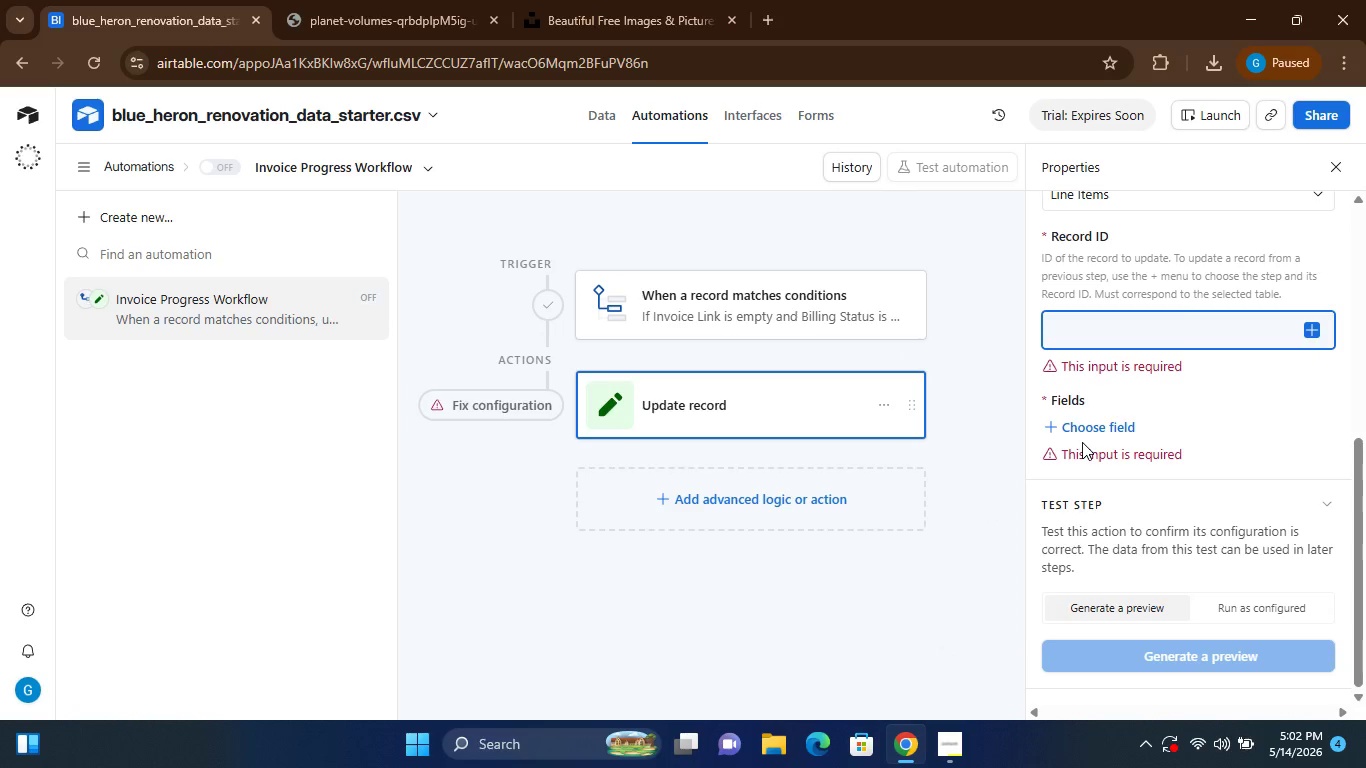 
wait(8.25)
 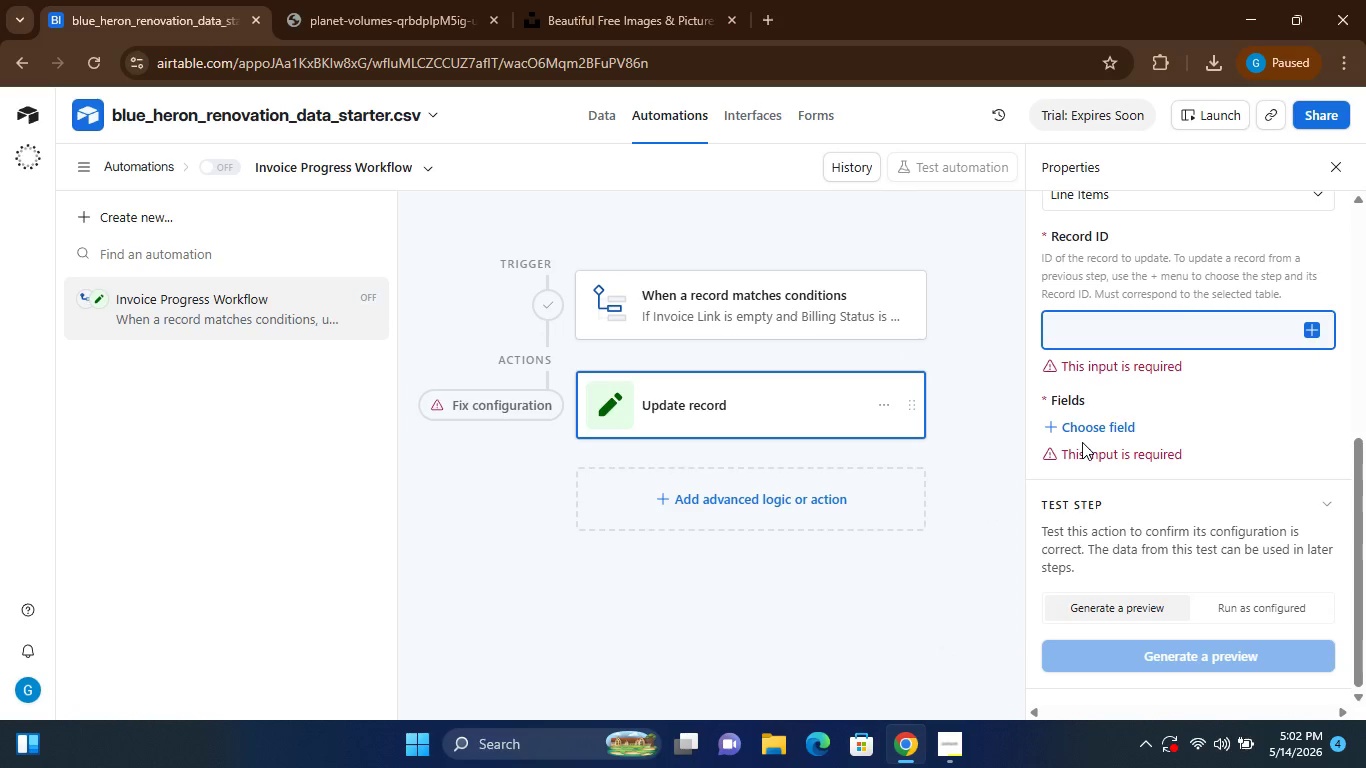 
left_click([1315, 325])
 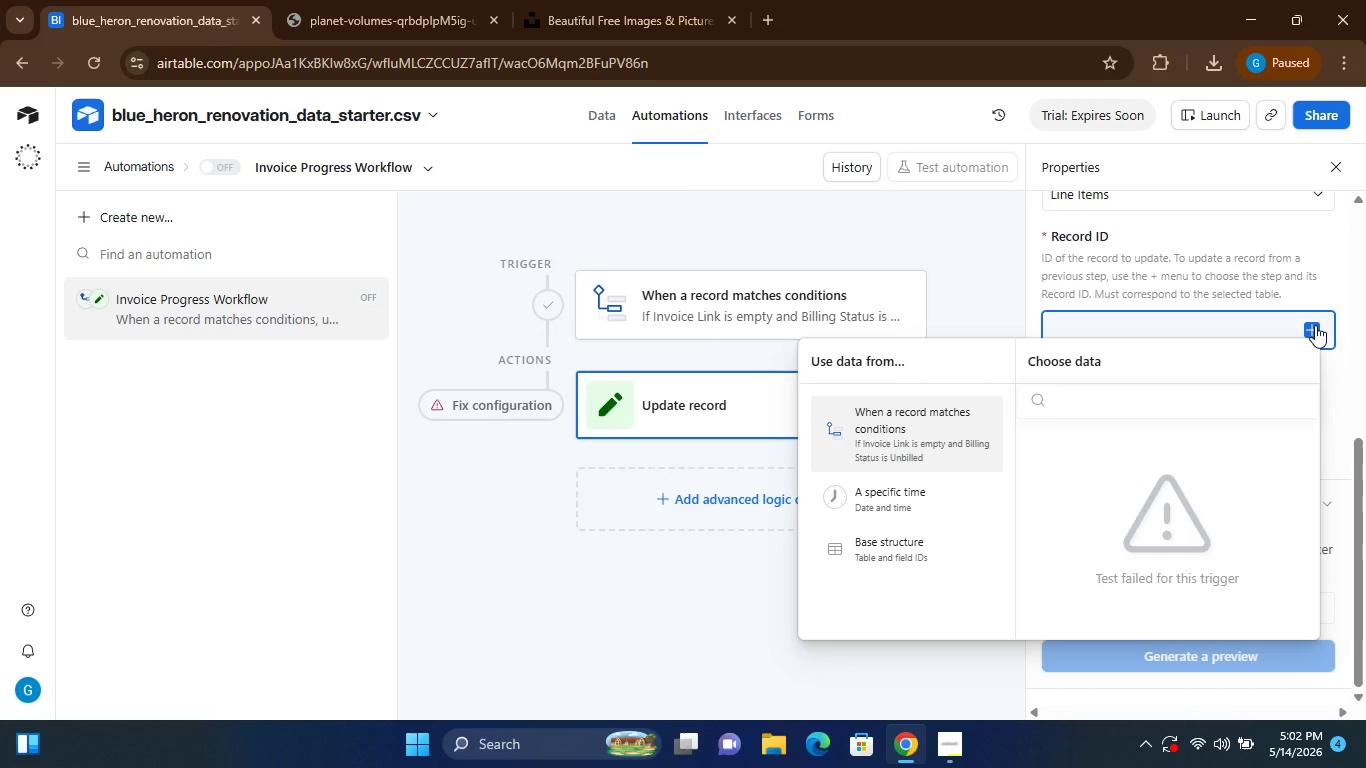 
left_click([1315, 325])
 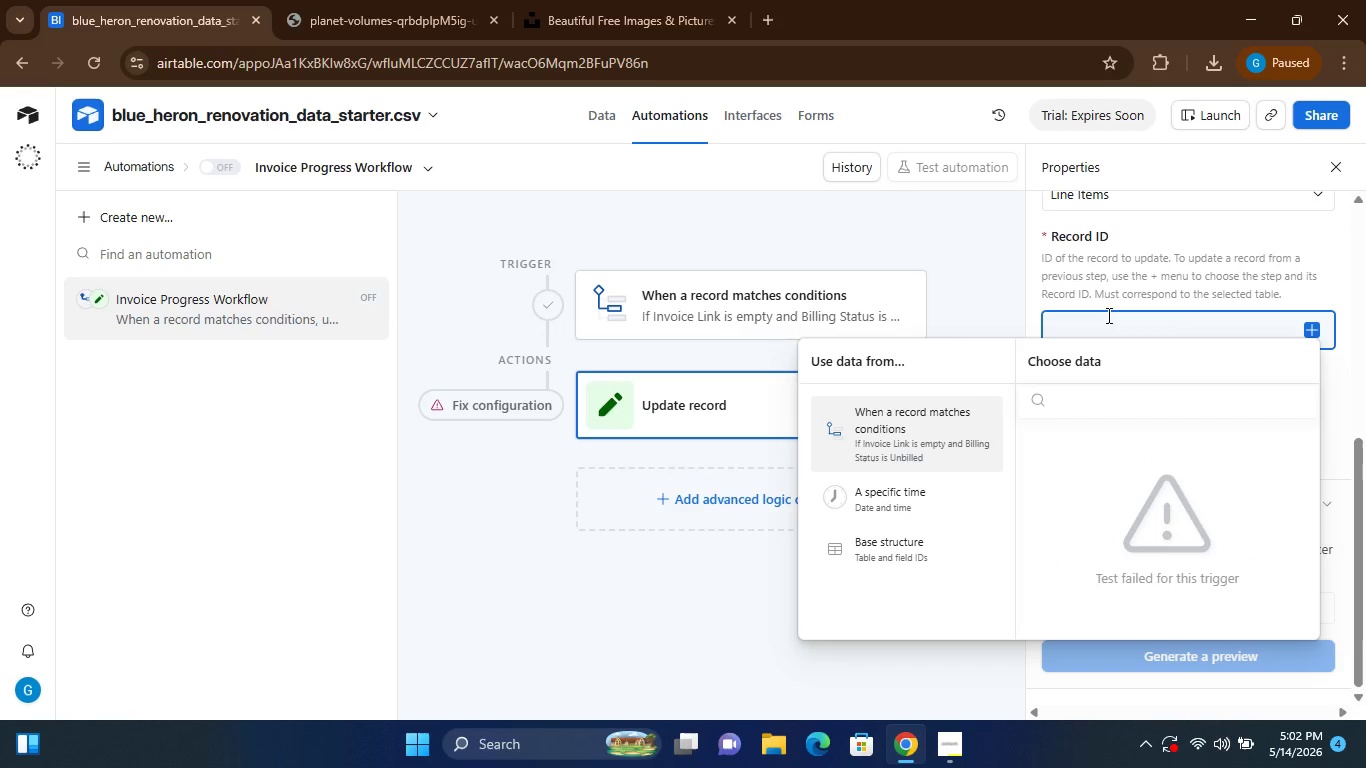 
left_click([1107, 315])
 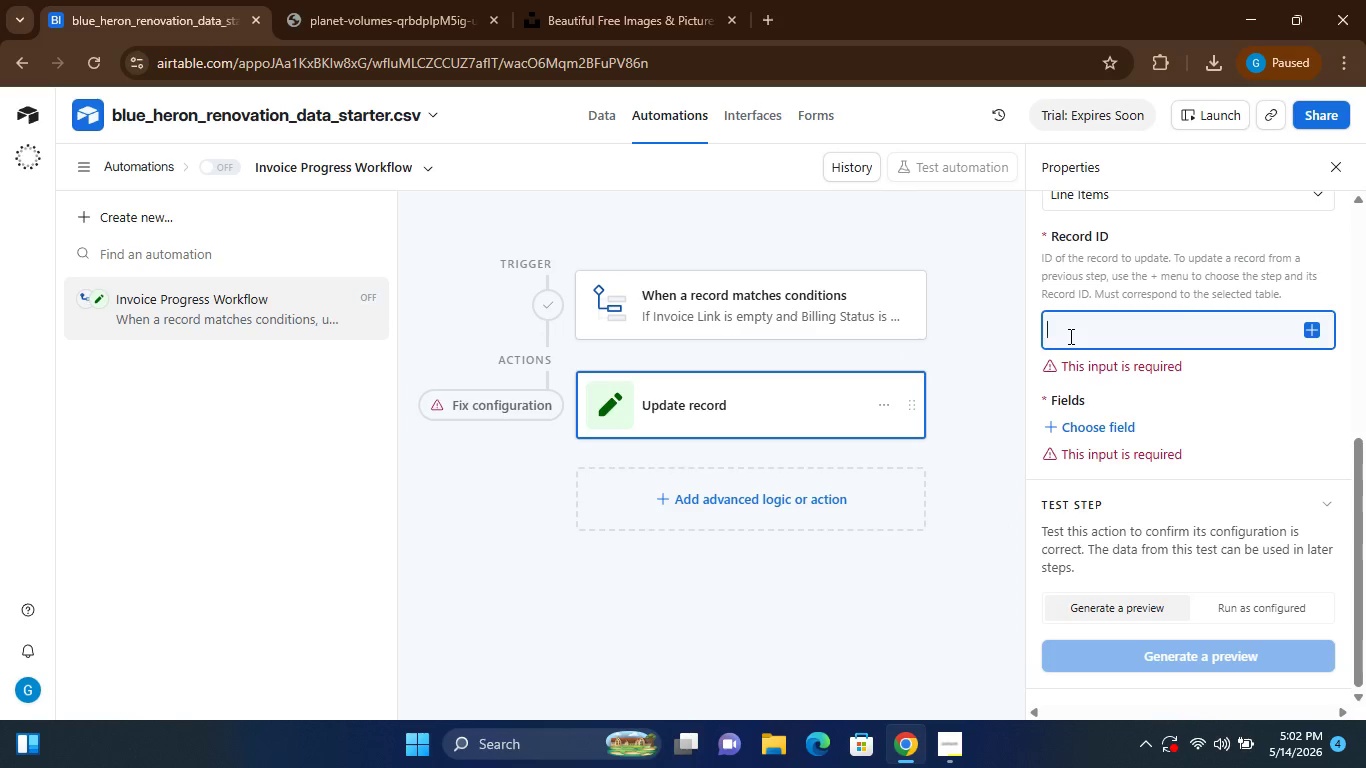 
type(Re)
 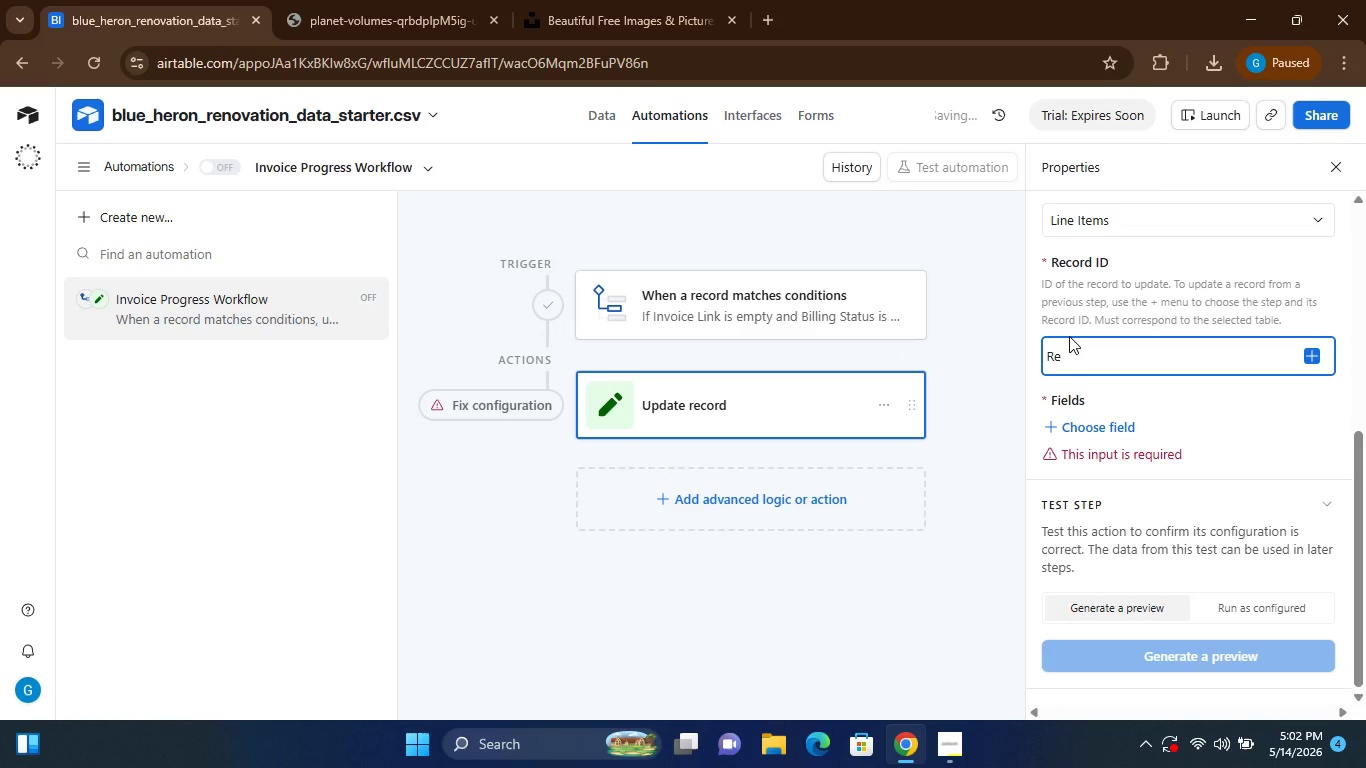 
type(cord)
 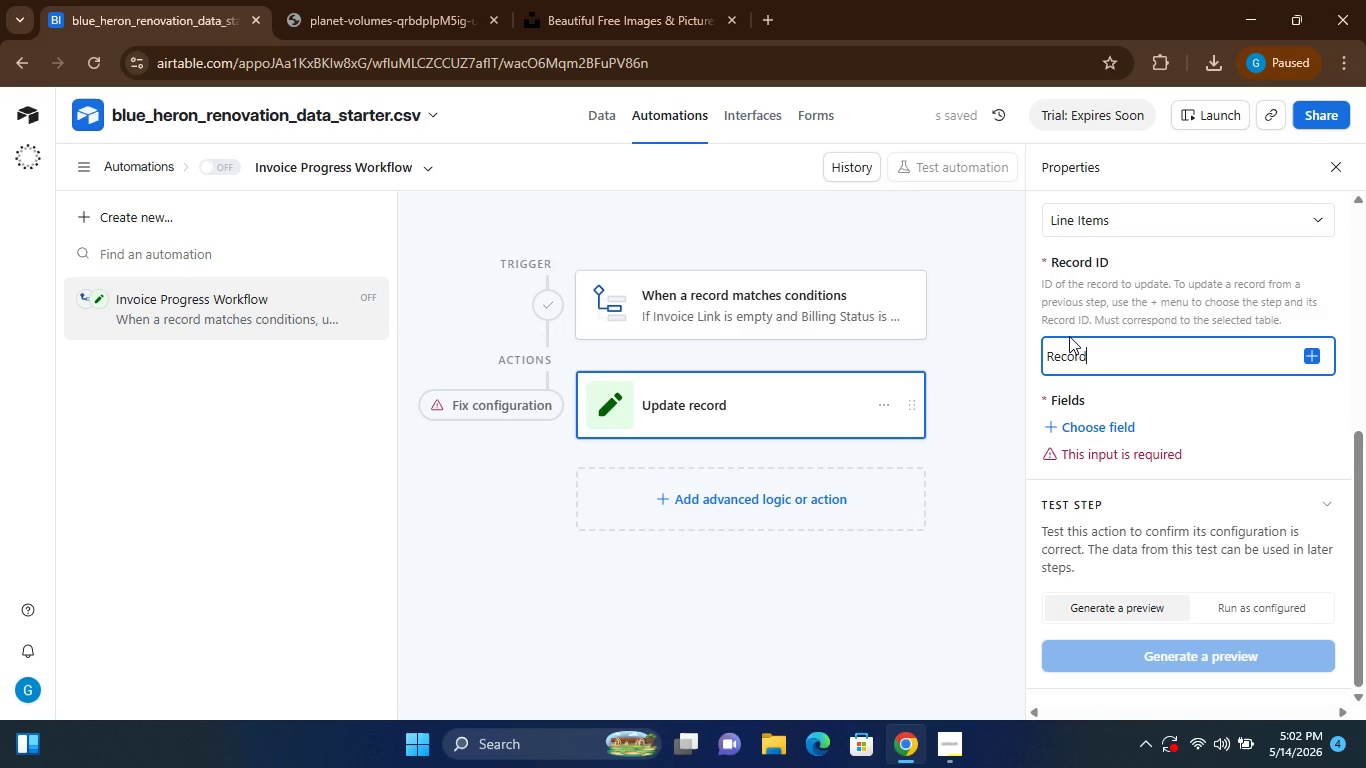 
wait(6.22)
 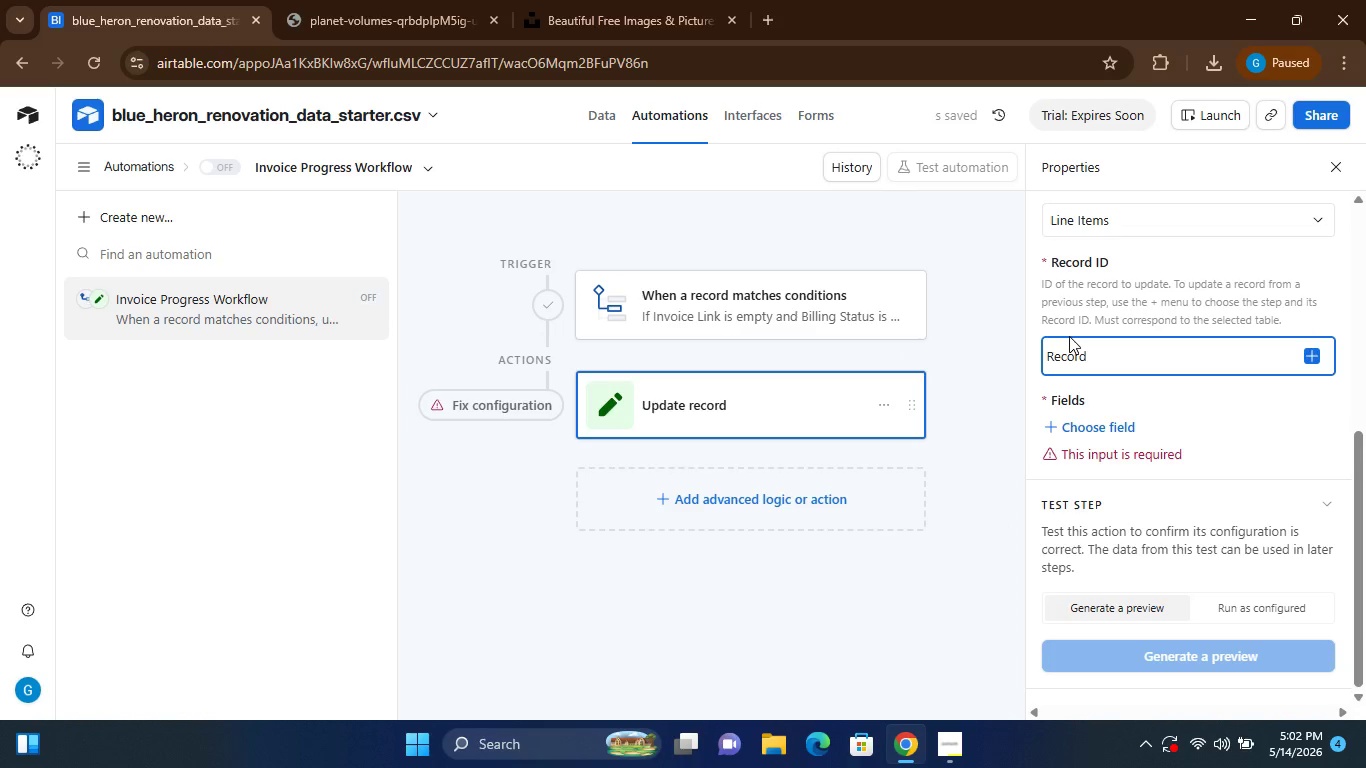 
type( ID from S)
 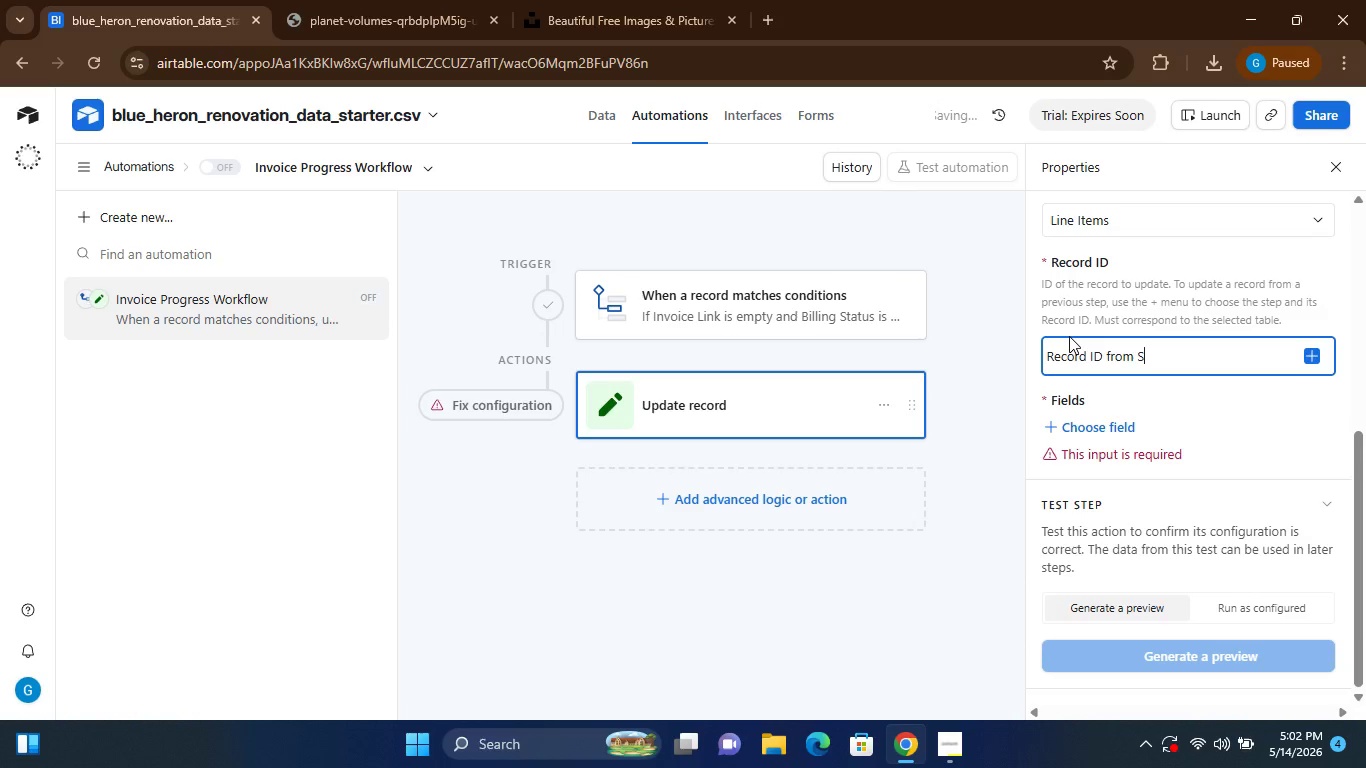 
type(tep 1 trigger)
 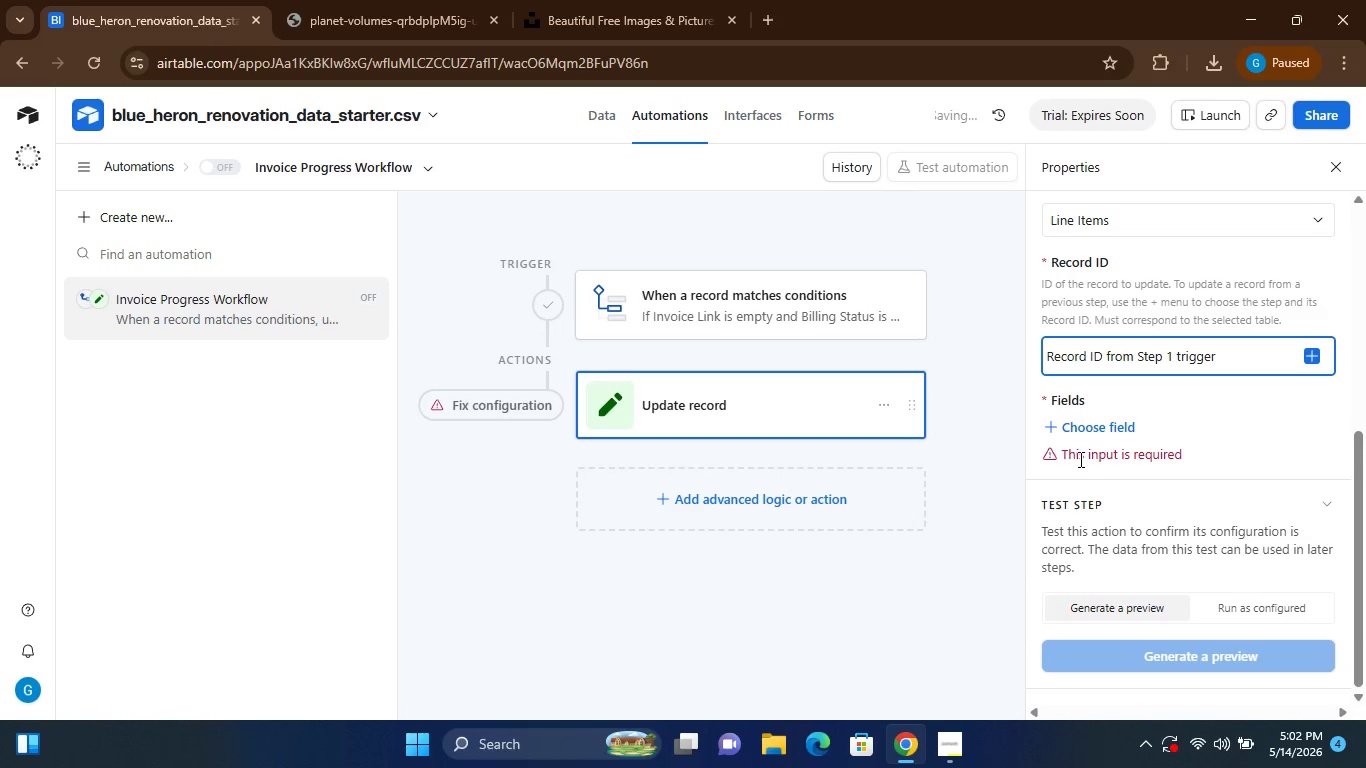 
left_click([1071, 429])
 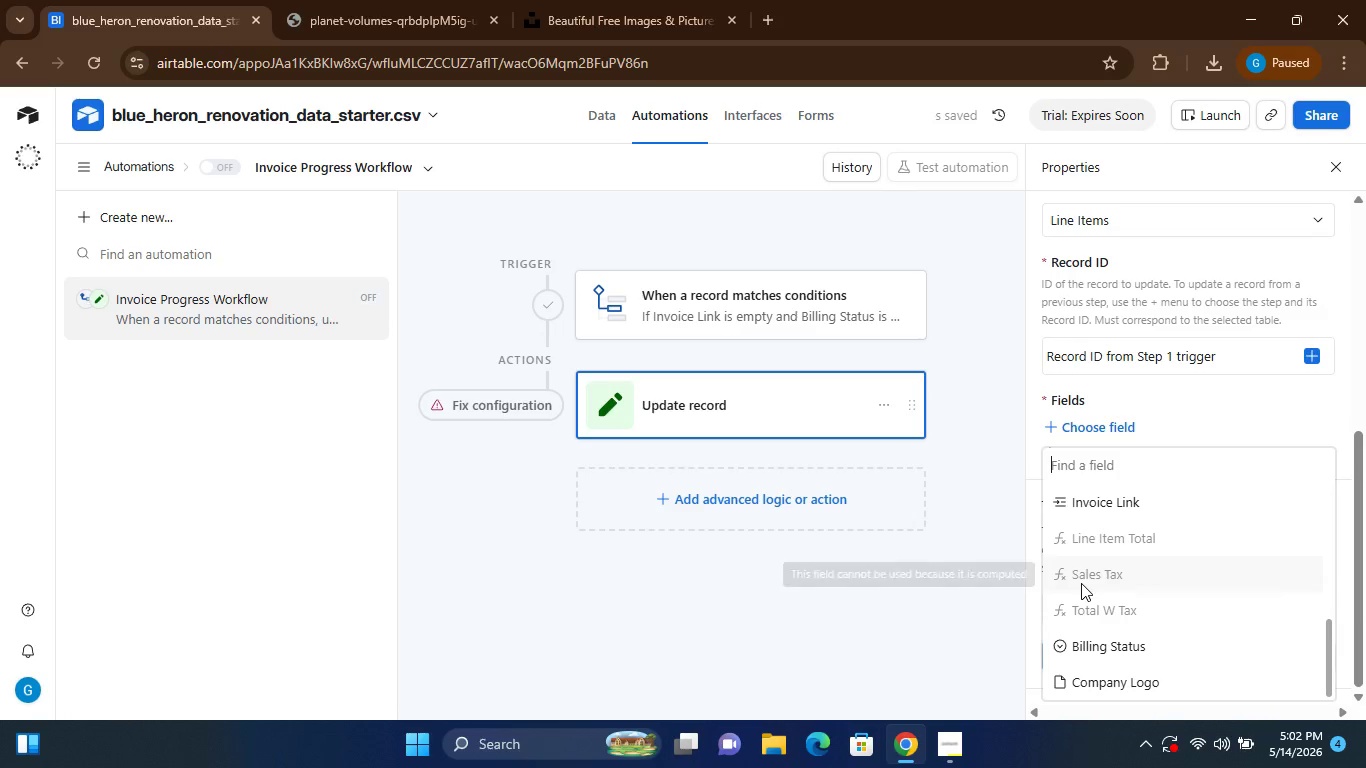 
left_click([1093, 645])
 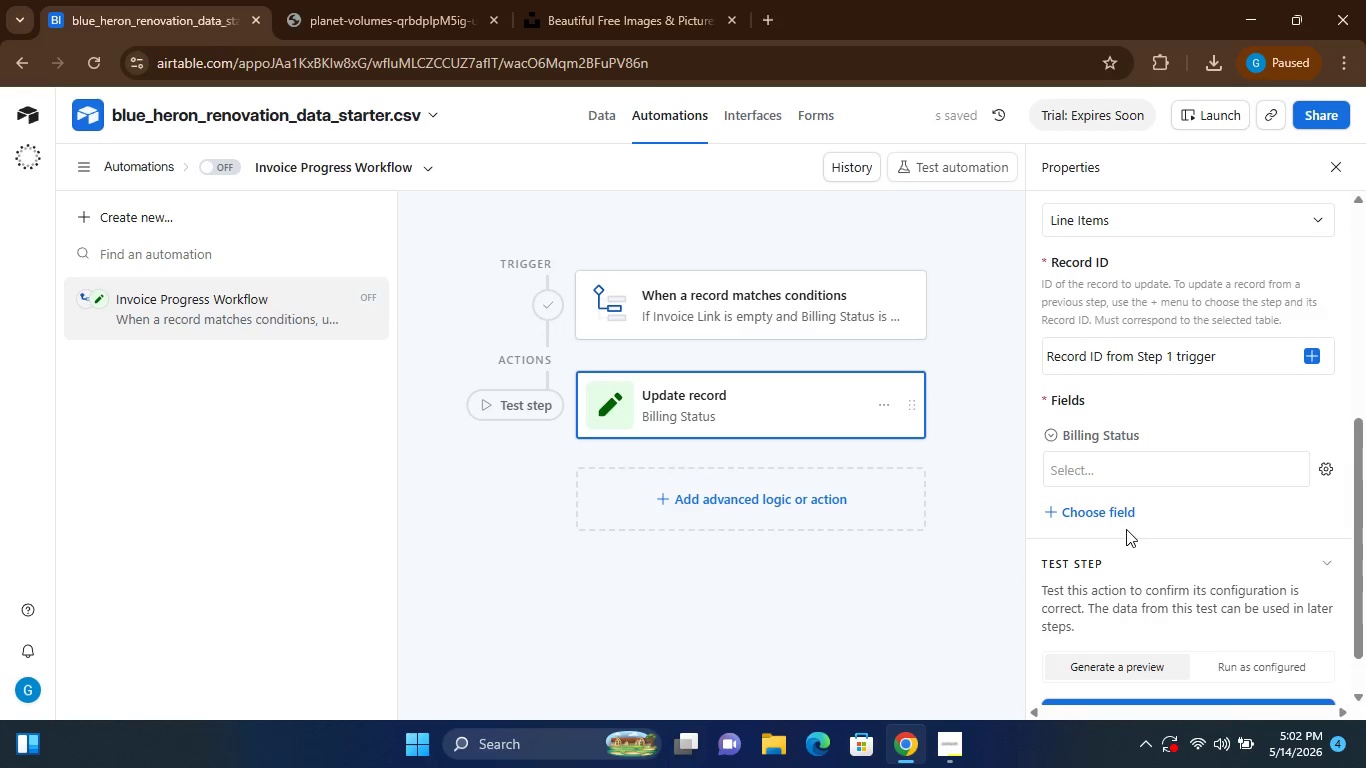 
left_click([1094, 467])
 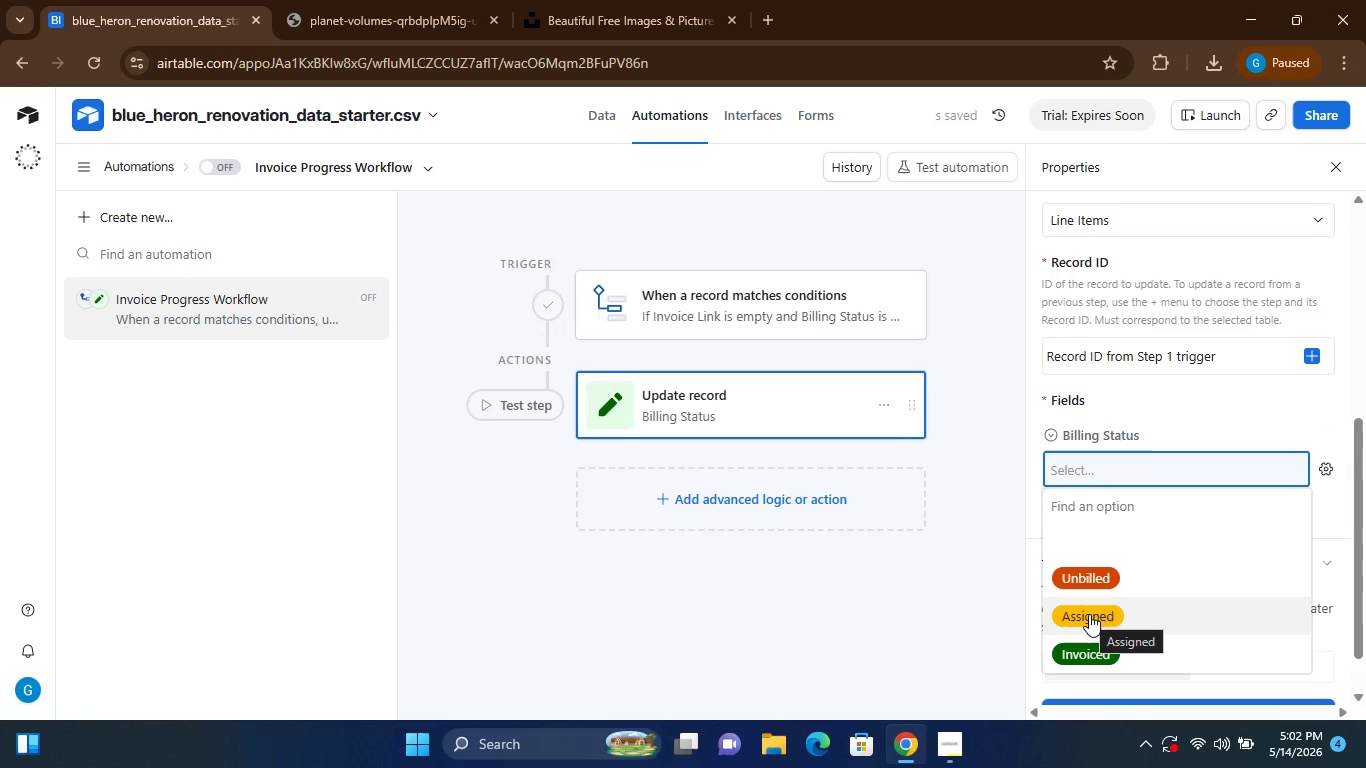 
left_click([1089, 614])
 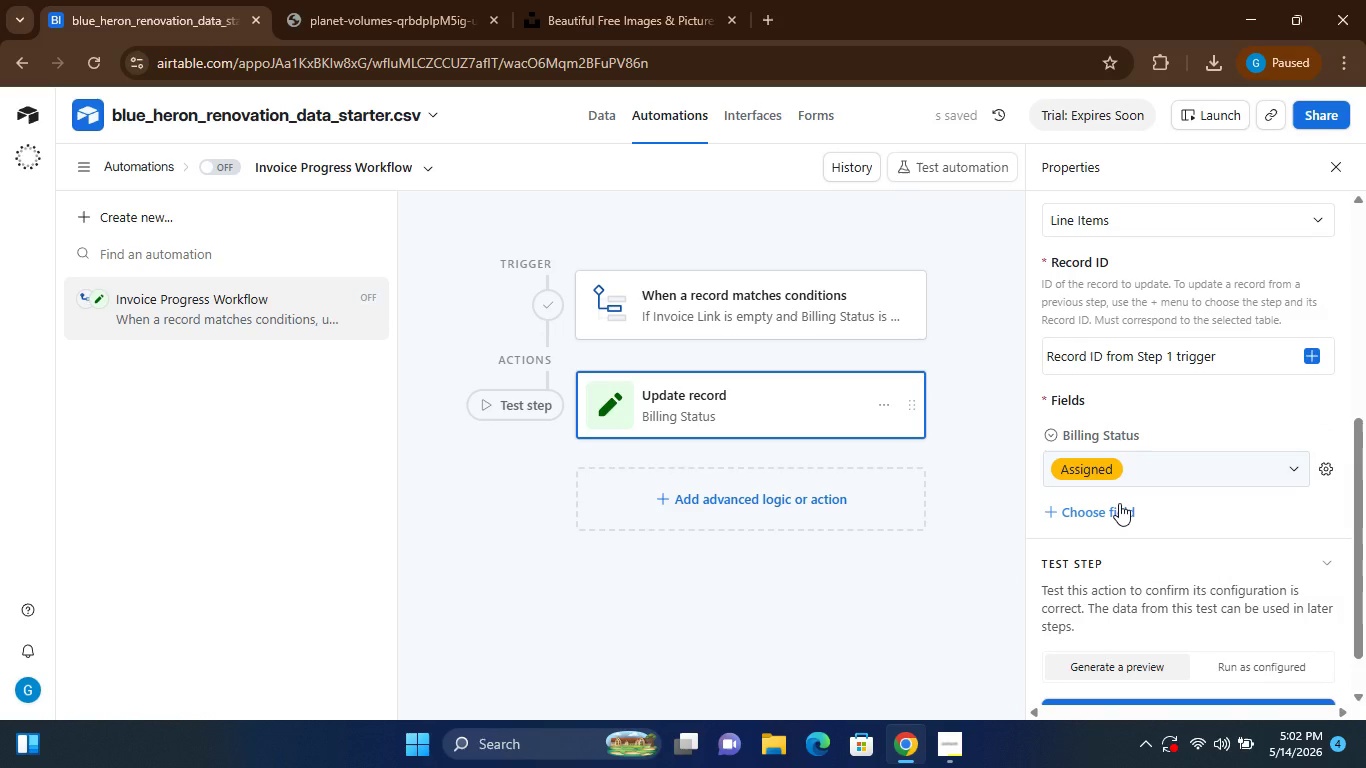 
mouse_move([1154, 554])
 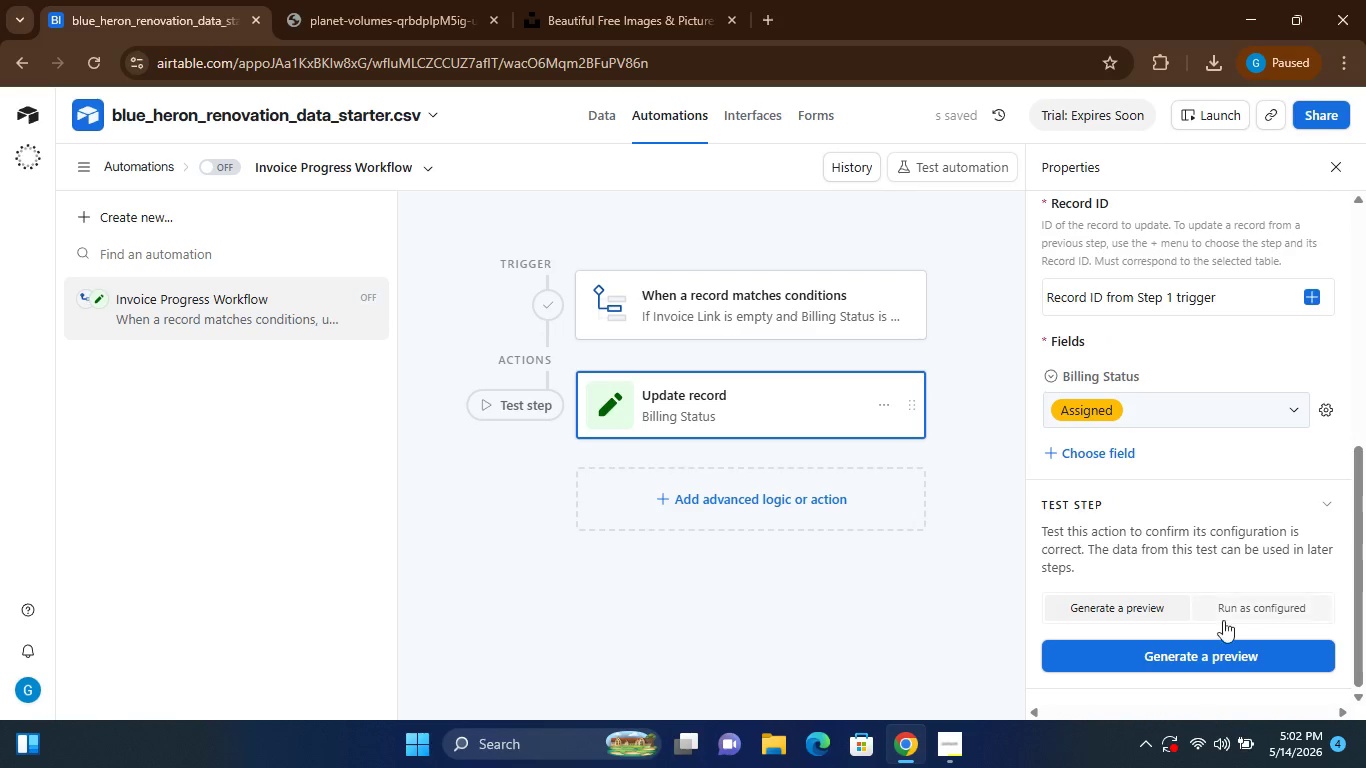 
left_click([1226, 616])
 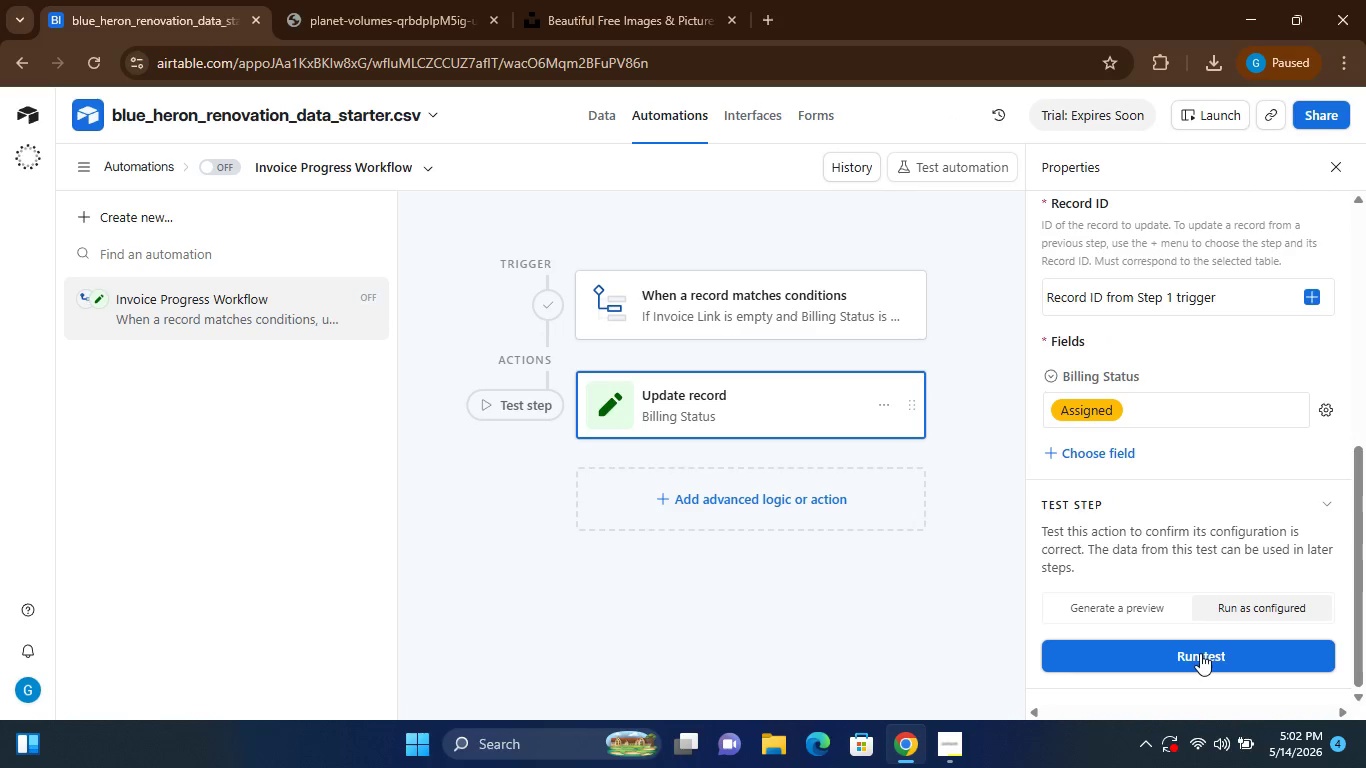 
left_click([1200, 653])
 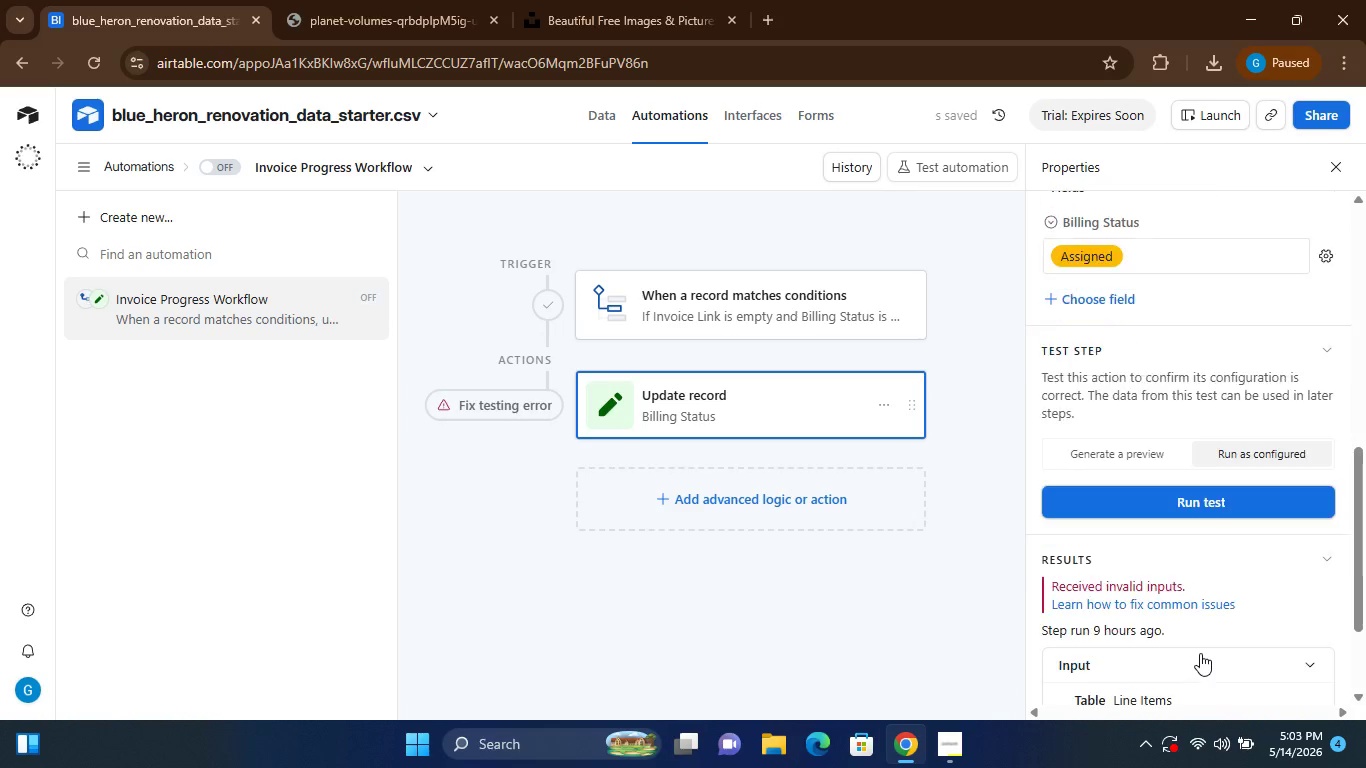 
wait(9.08)
 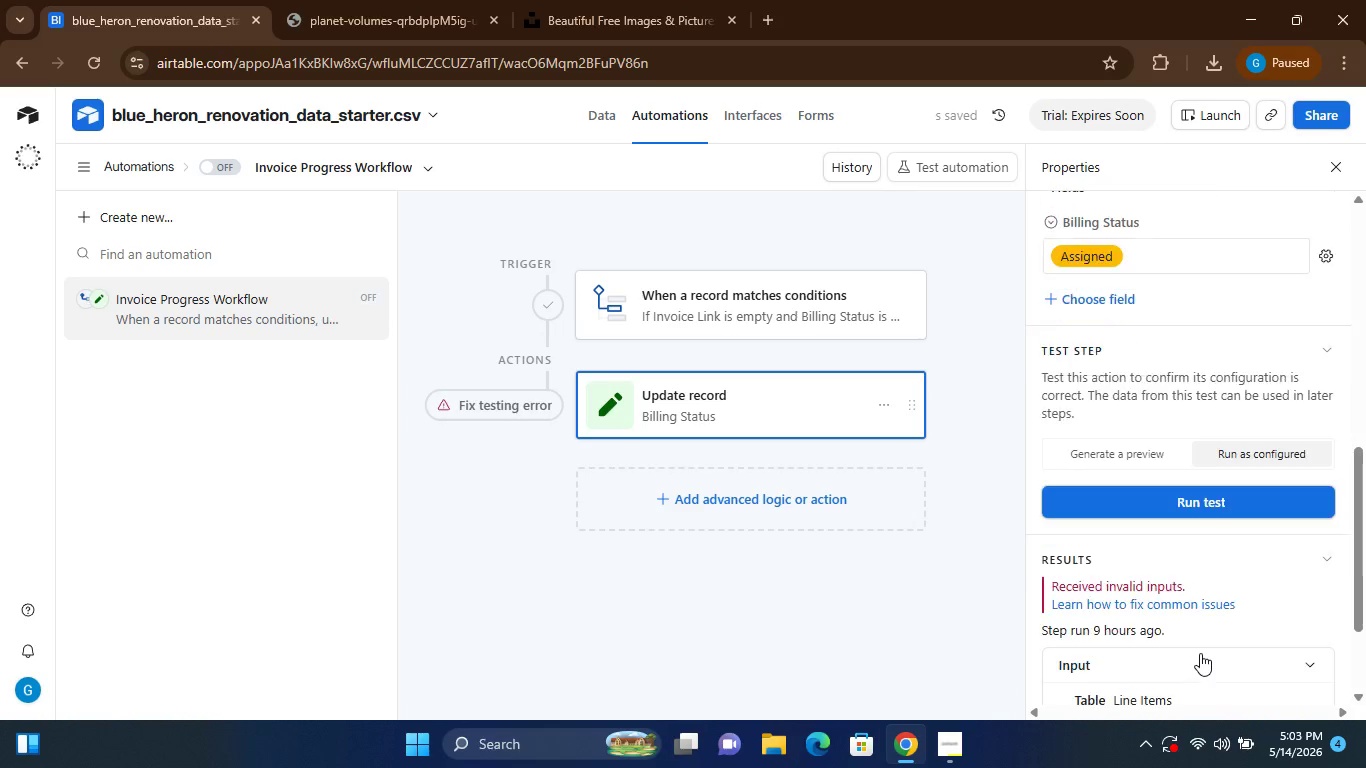 
left_click([1200, 653])
 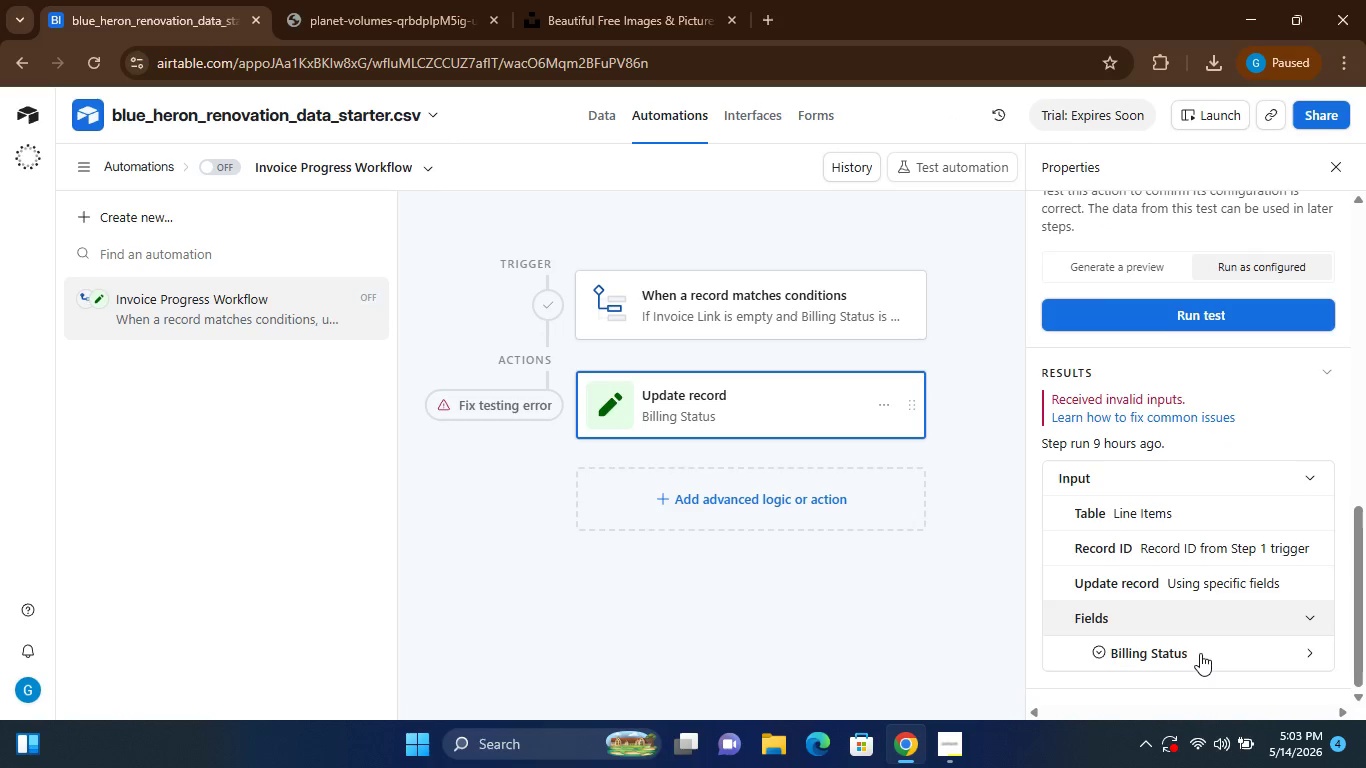 
left_click([1200, 653])
 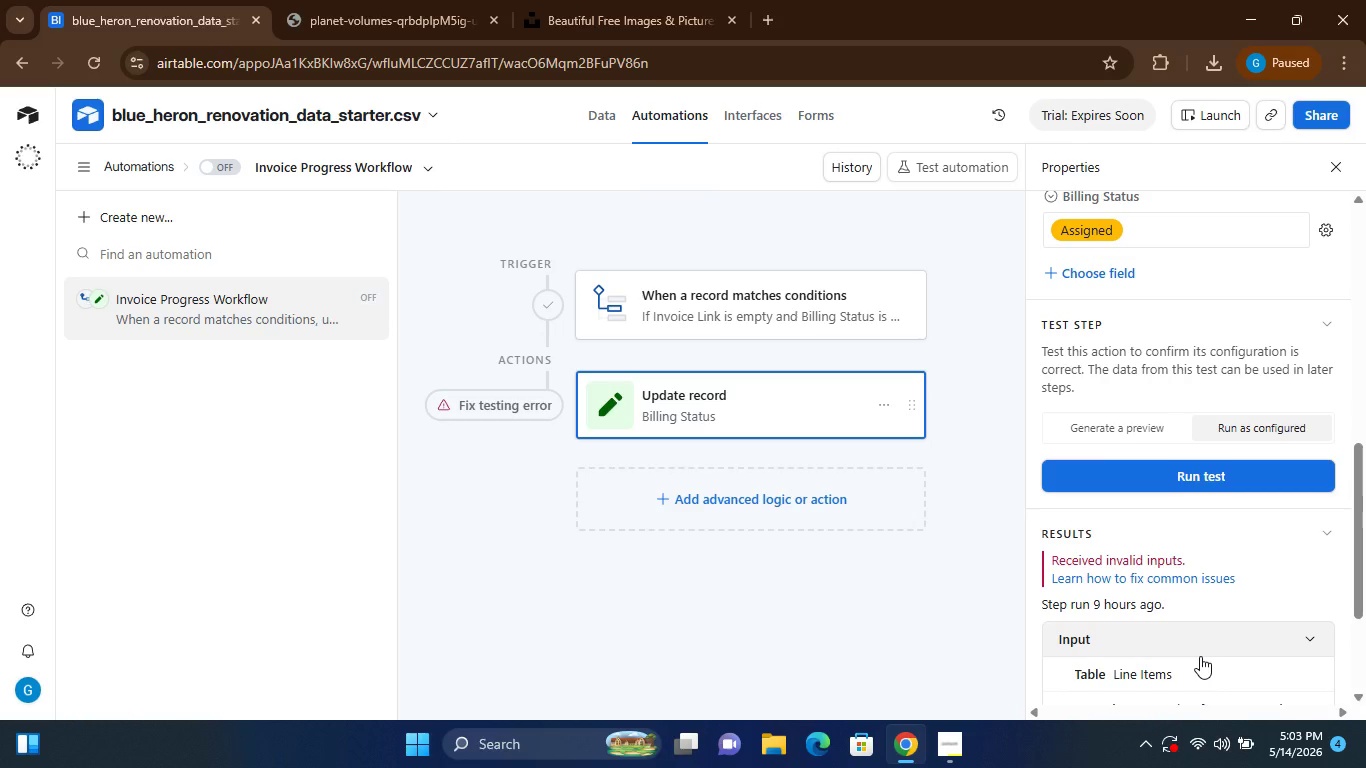 
wait(27.56)
 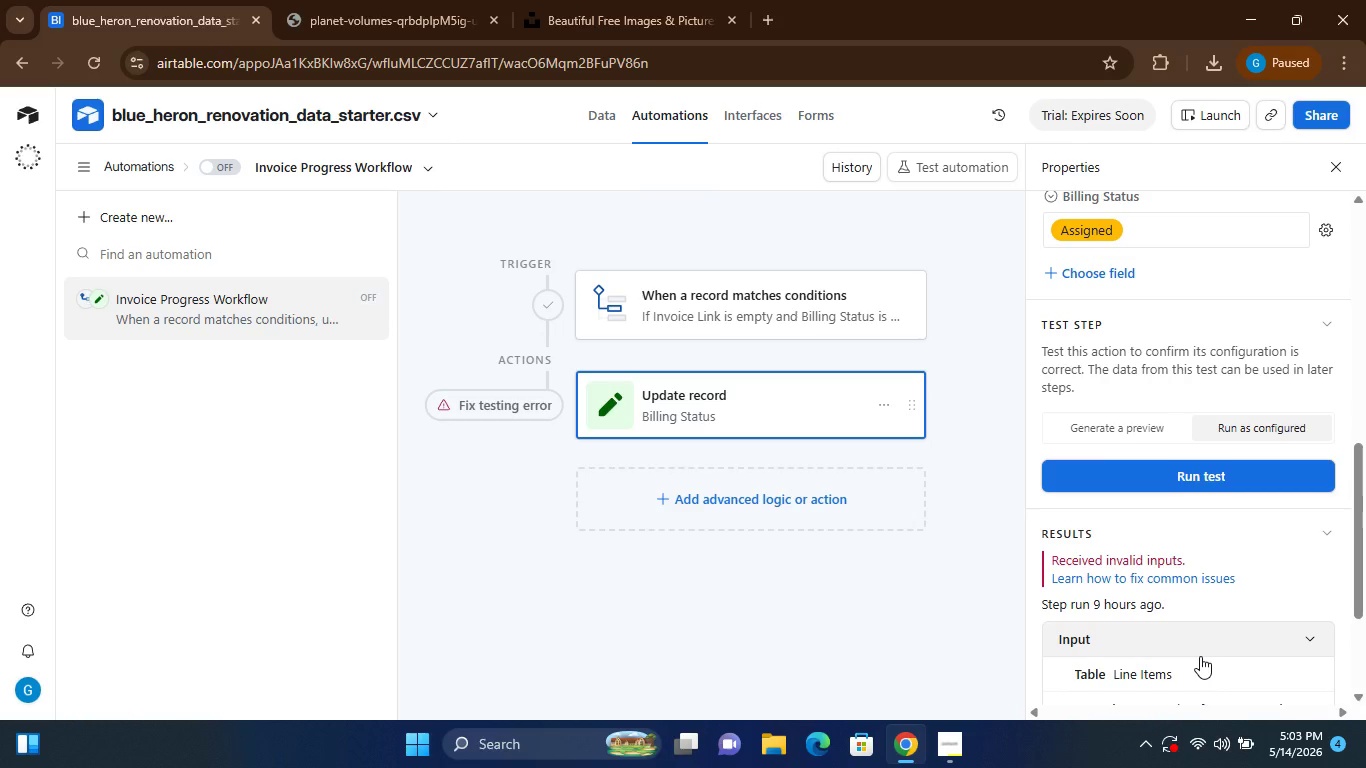 
left_click([1156, 293])
 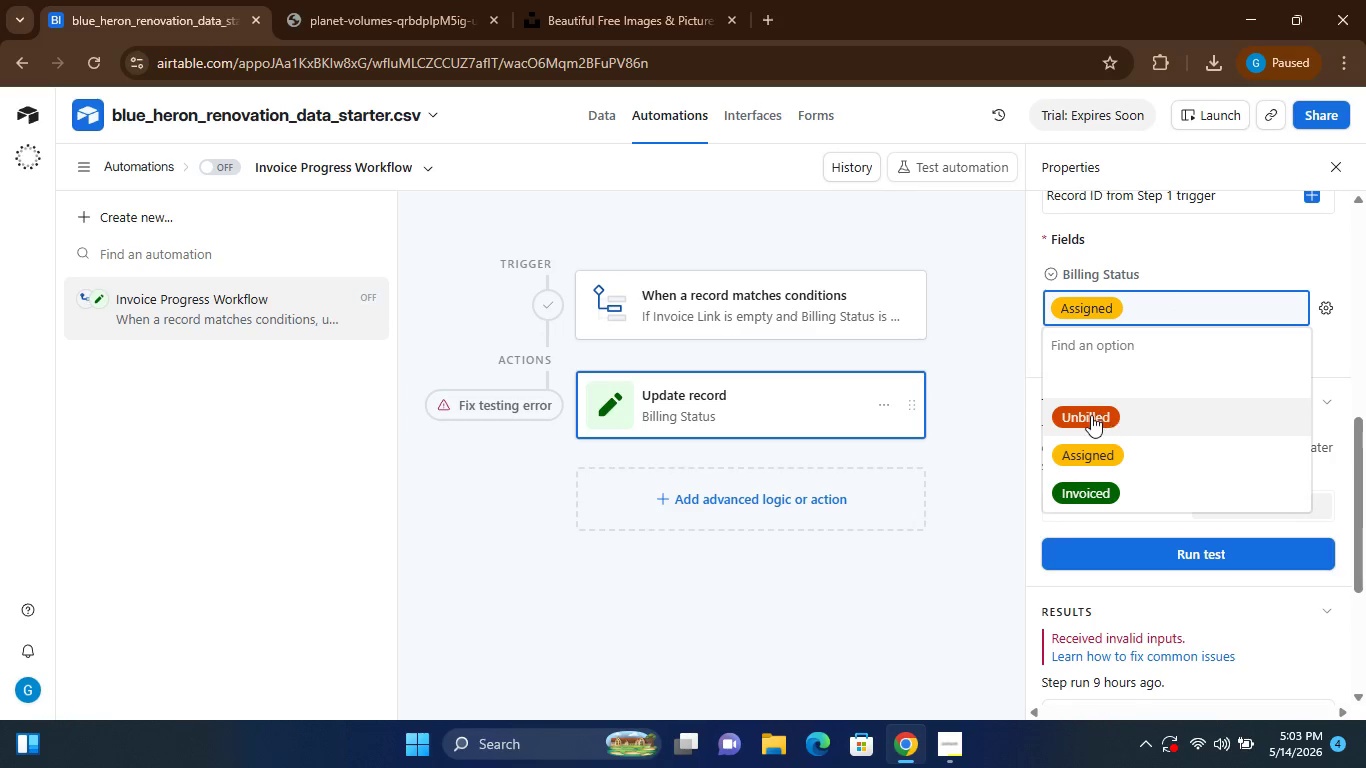 
left_click([1091, 415])
 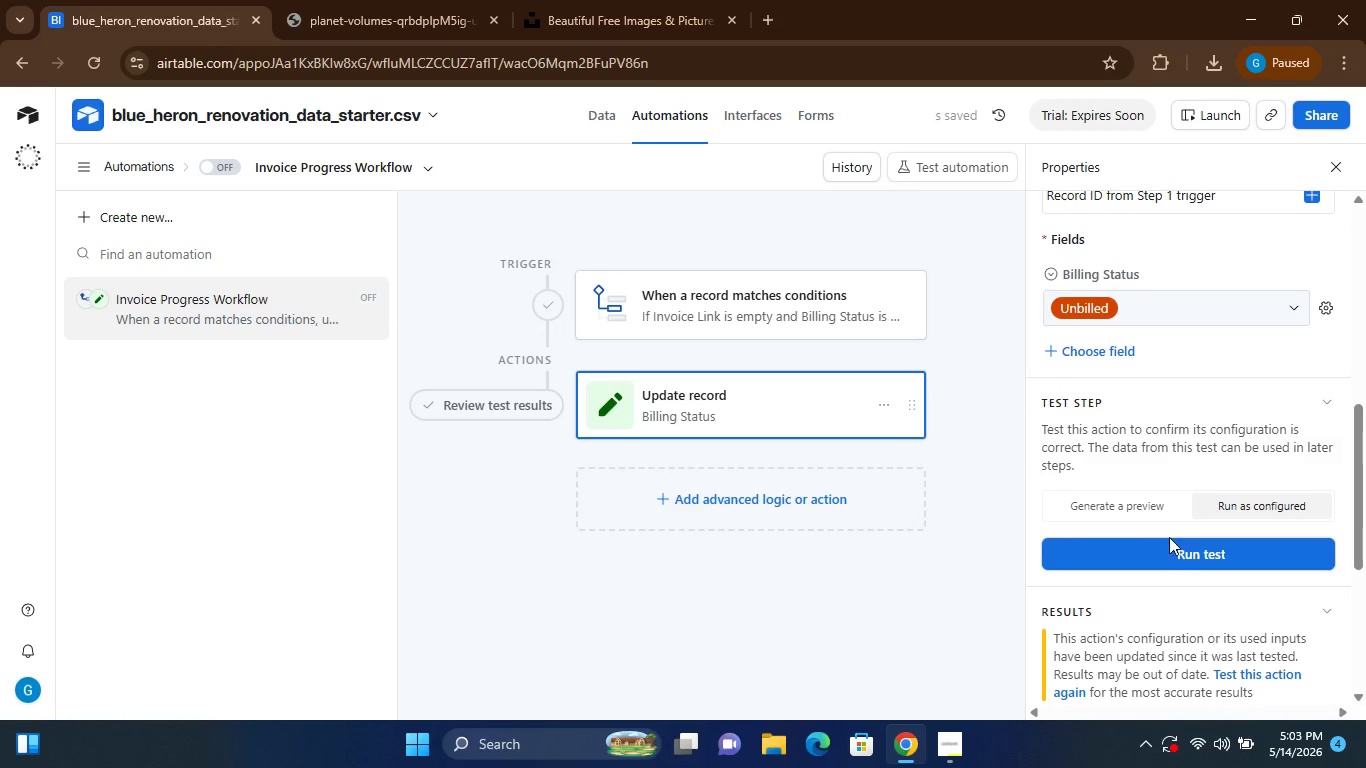 
left_click([1186, 549])
 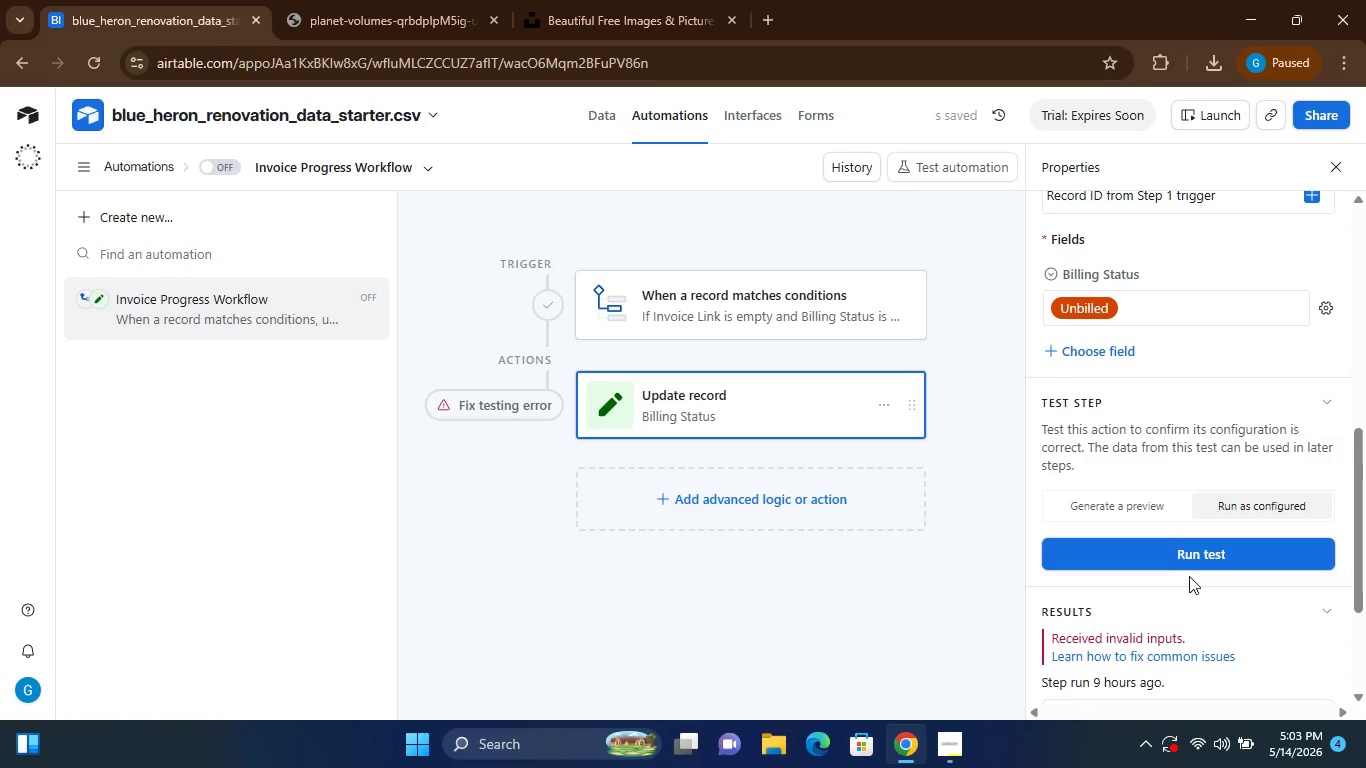 
wait(8.48)
 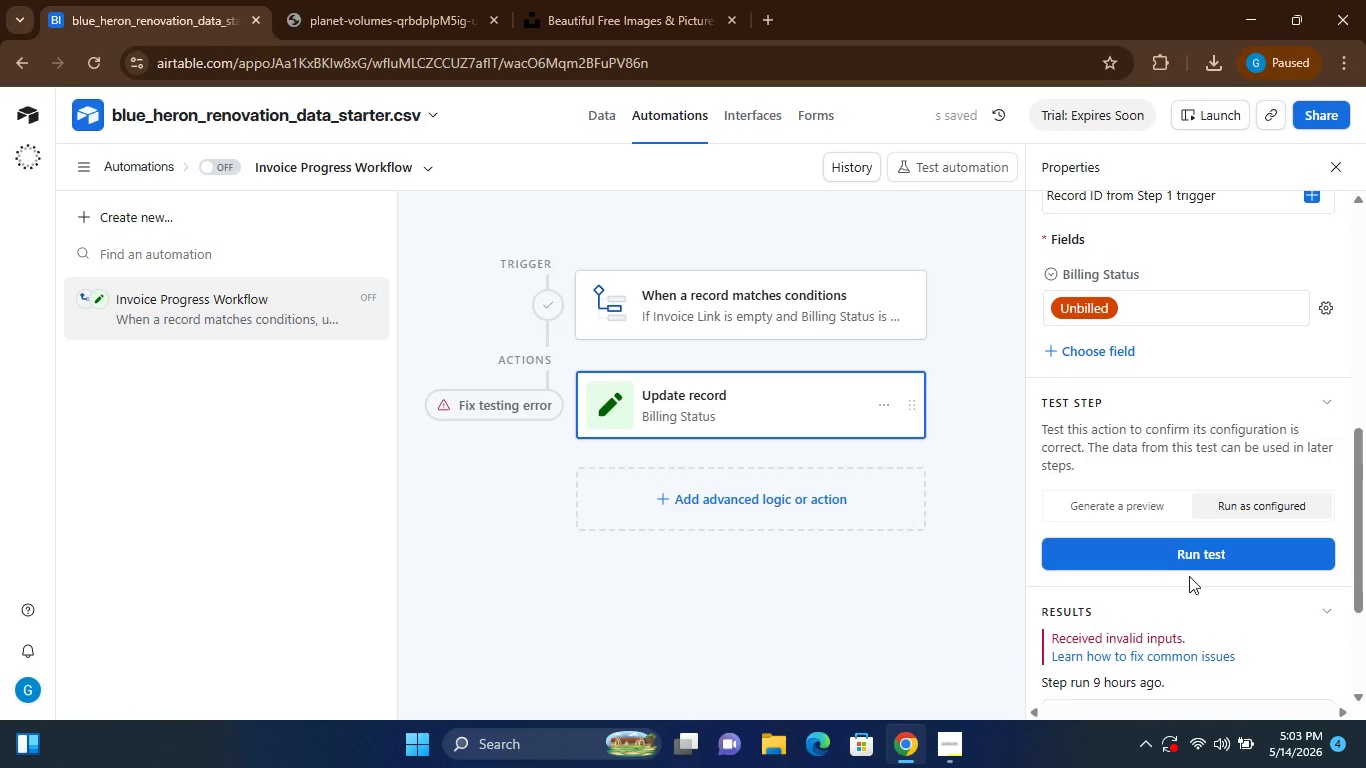 
left_click([1142, 444])
 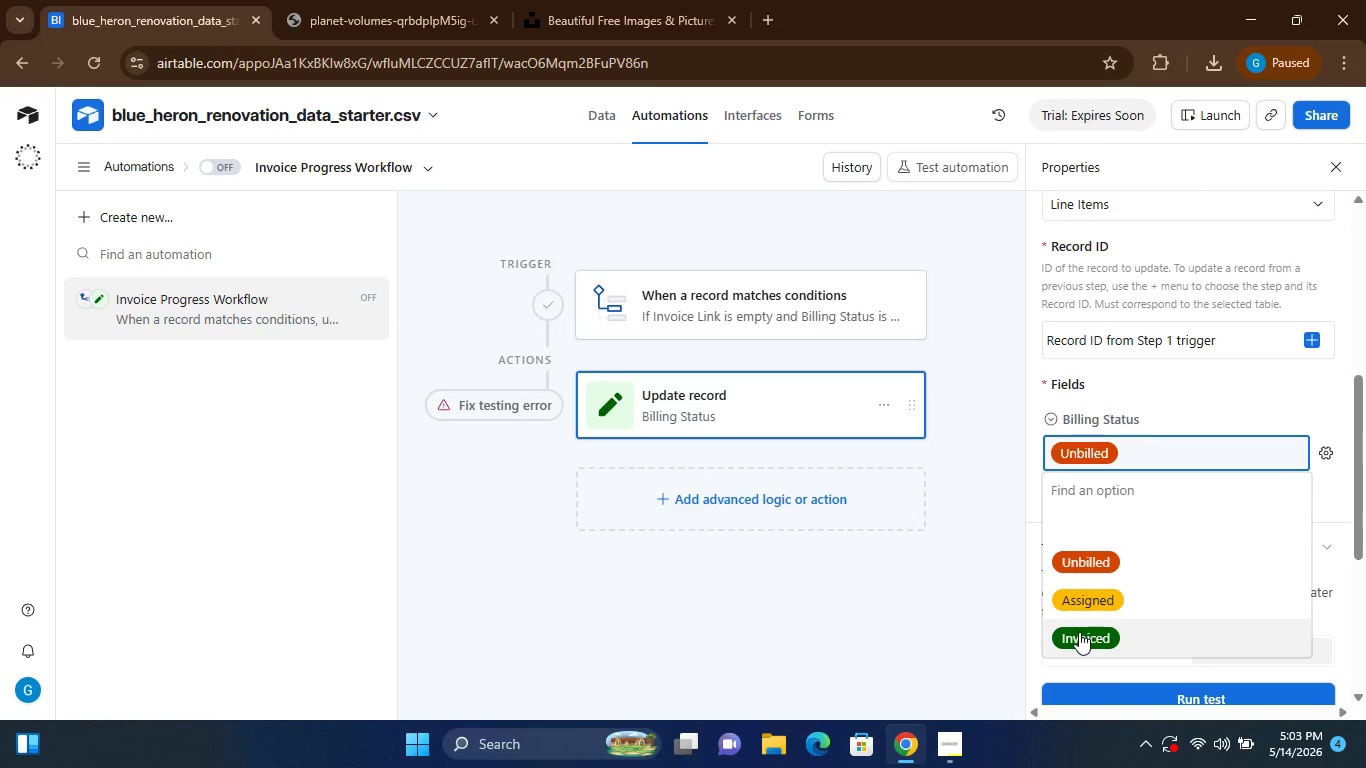 
left_click([1079, 632])
 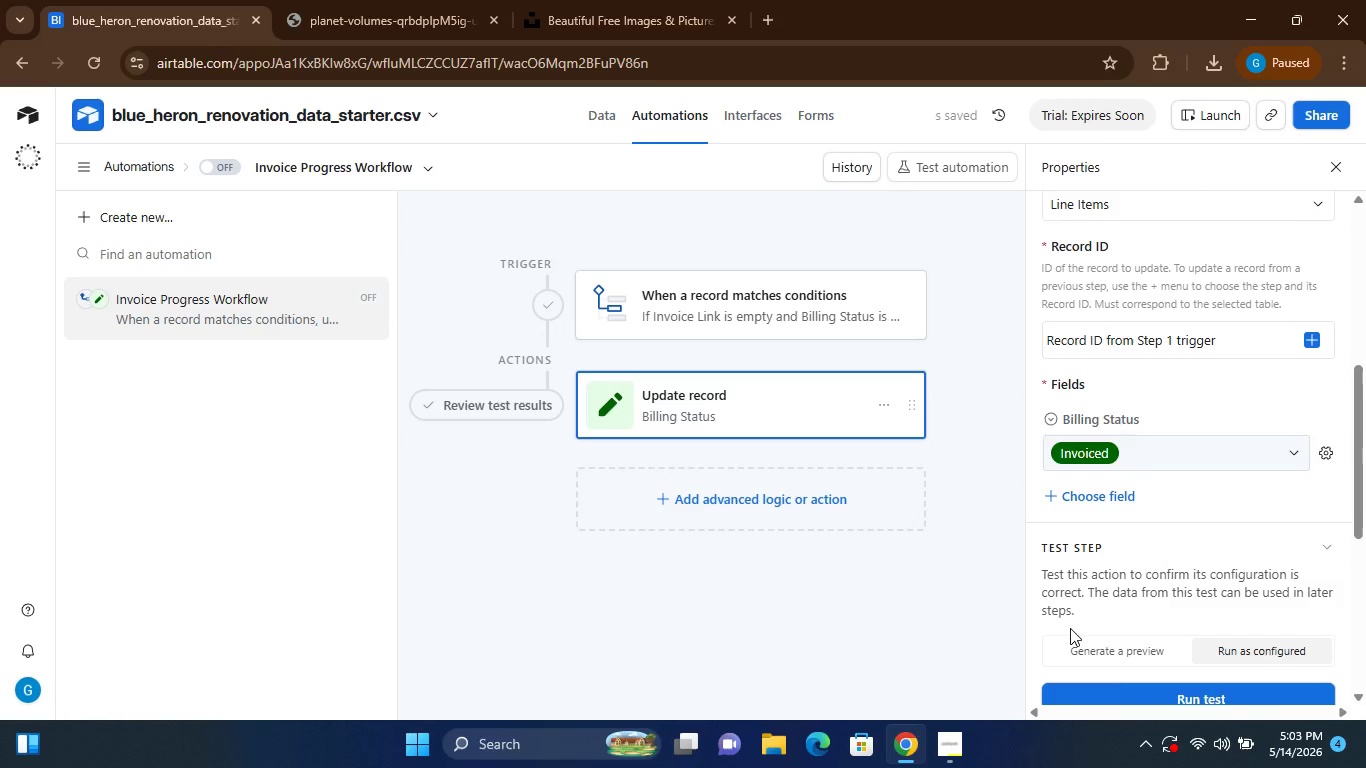 
left_click([955, 672])
 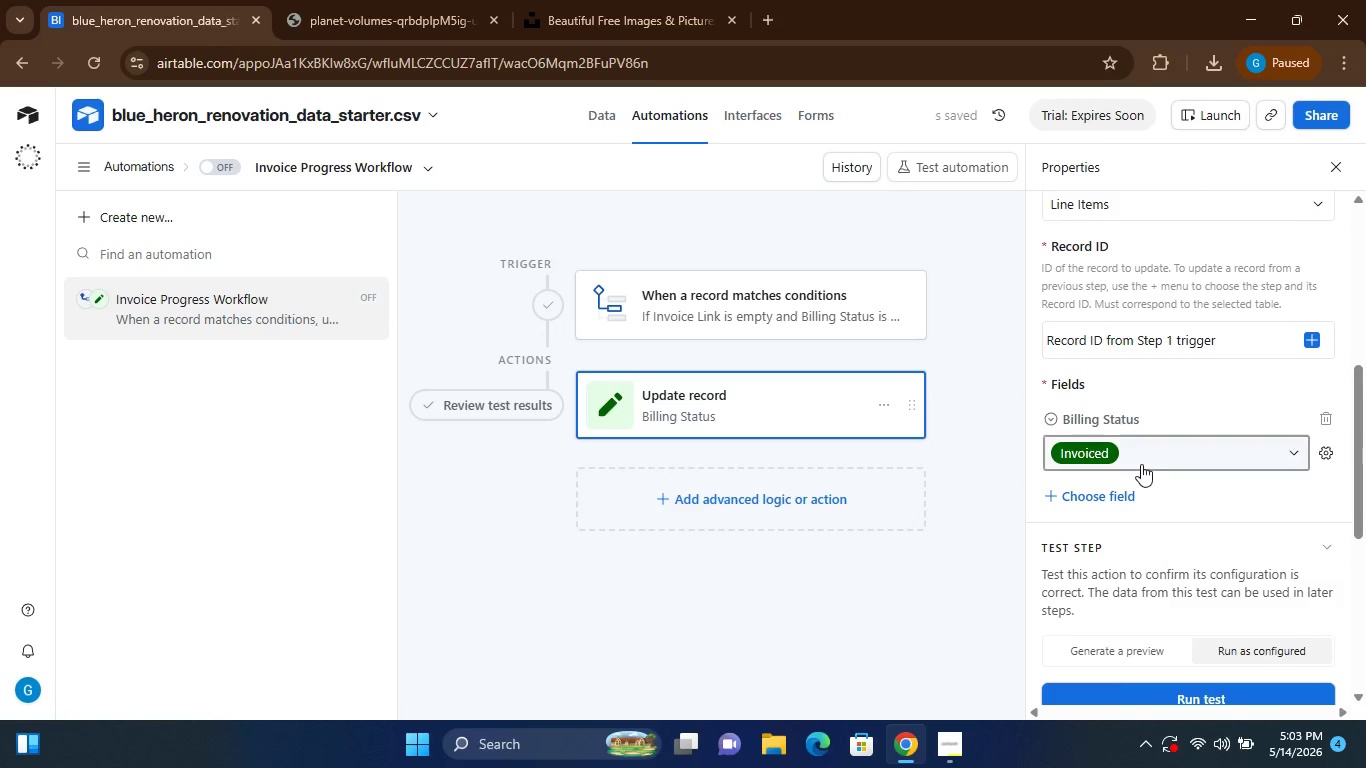 
left_click([1144, 450])
 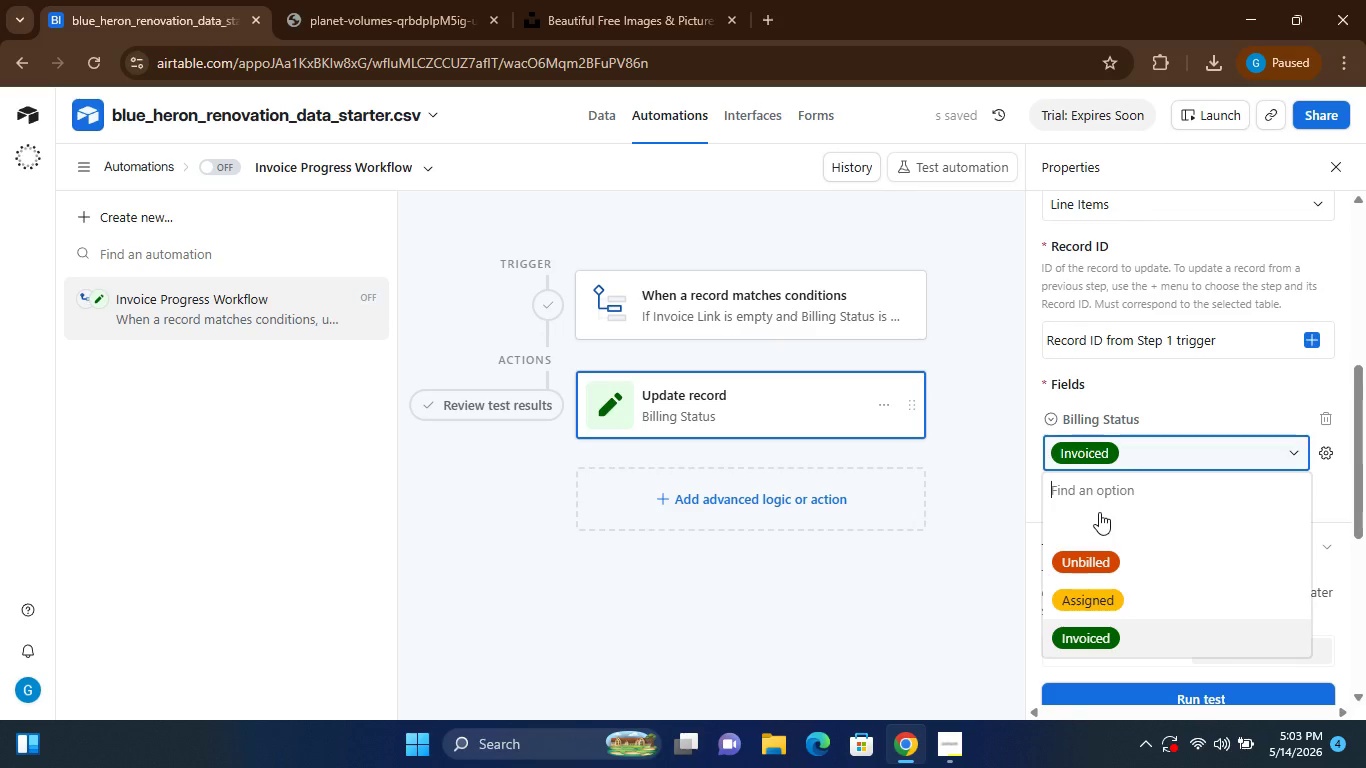 
left_click([1079, 560])
 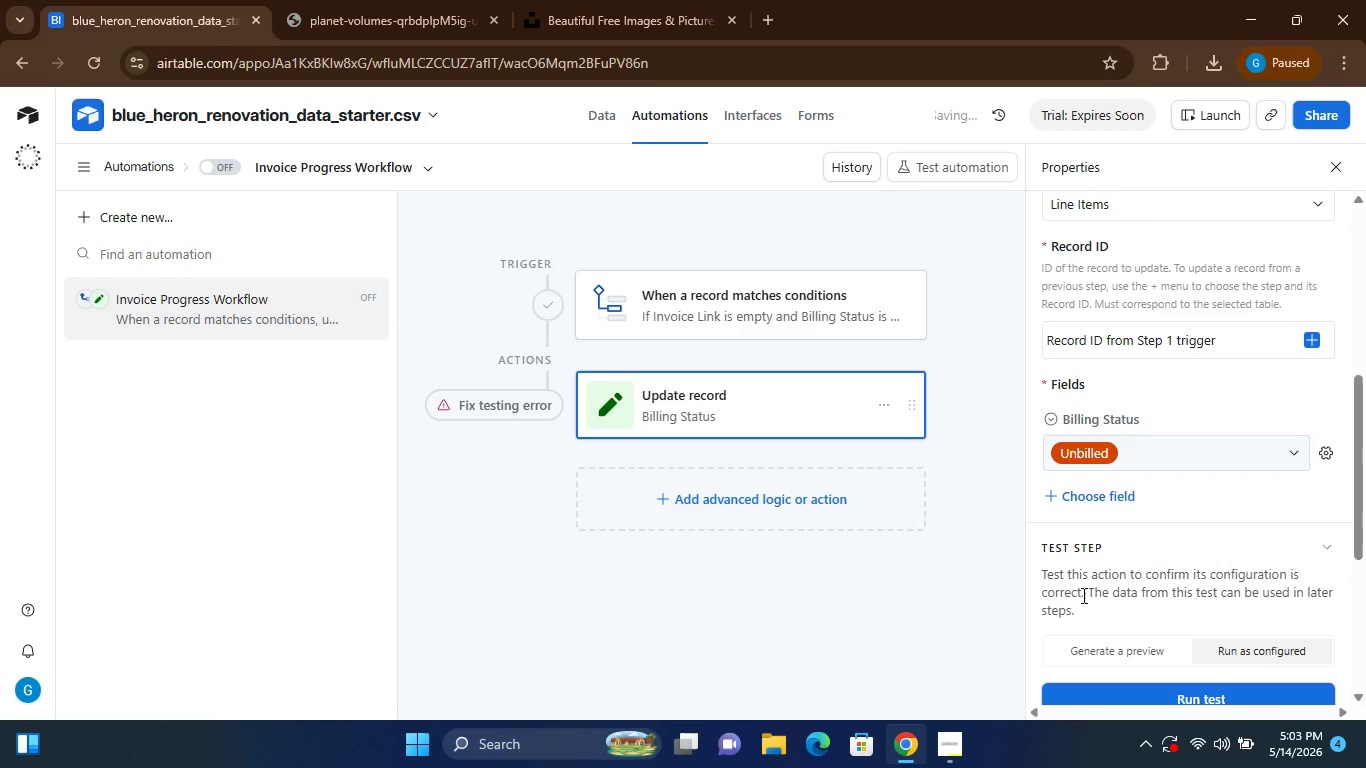 
left_click([1082, 595])
 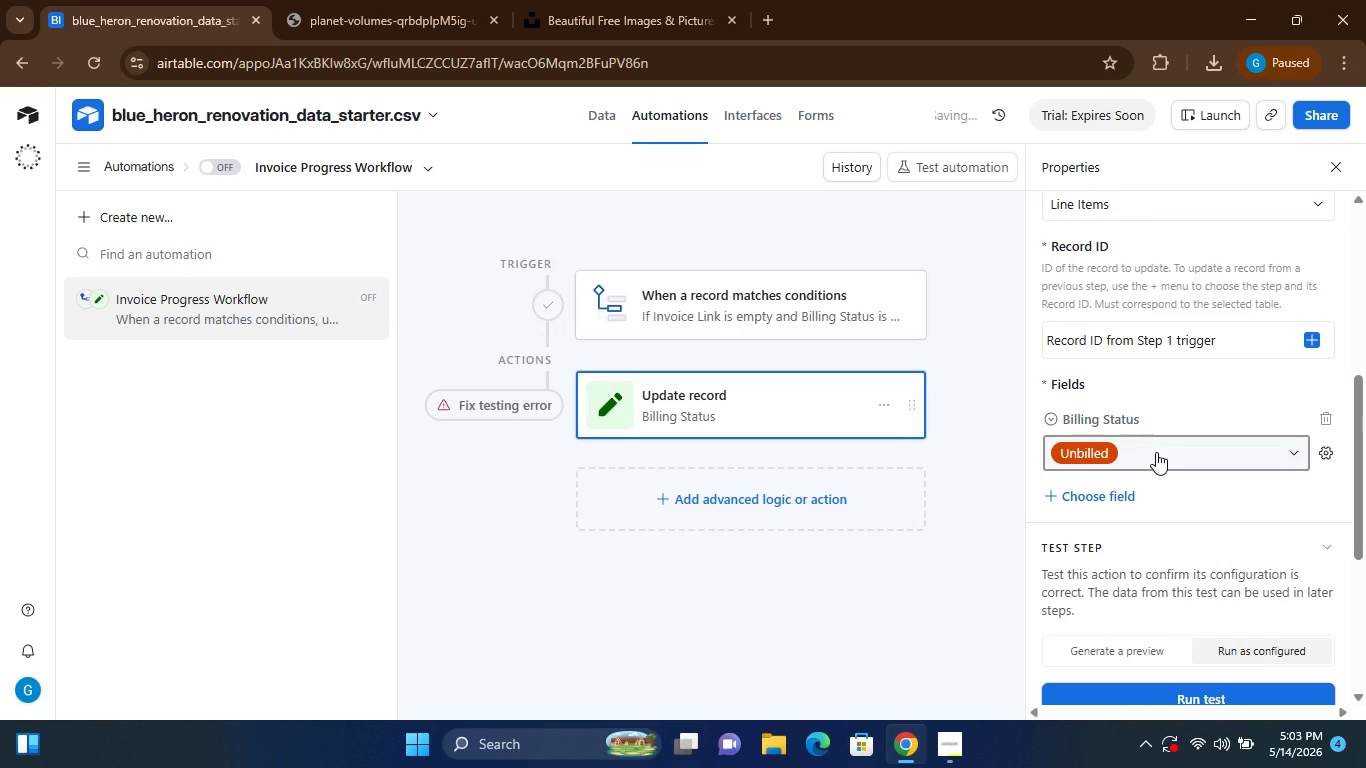 
left_click([1156, 451])
 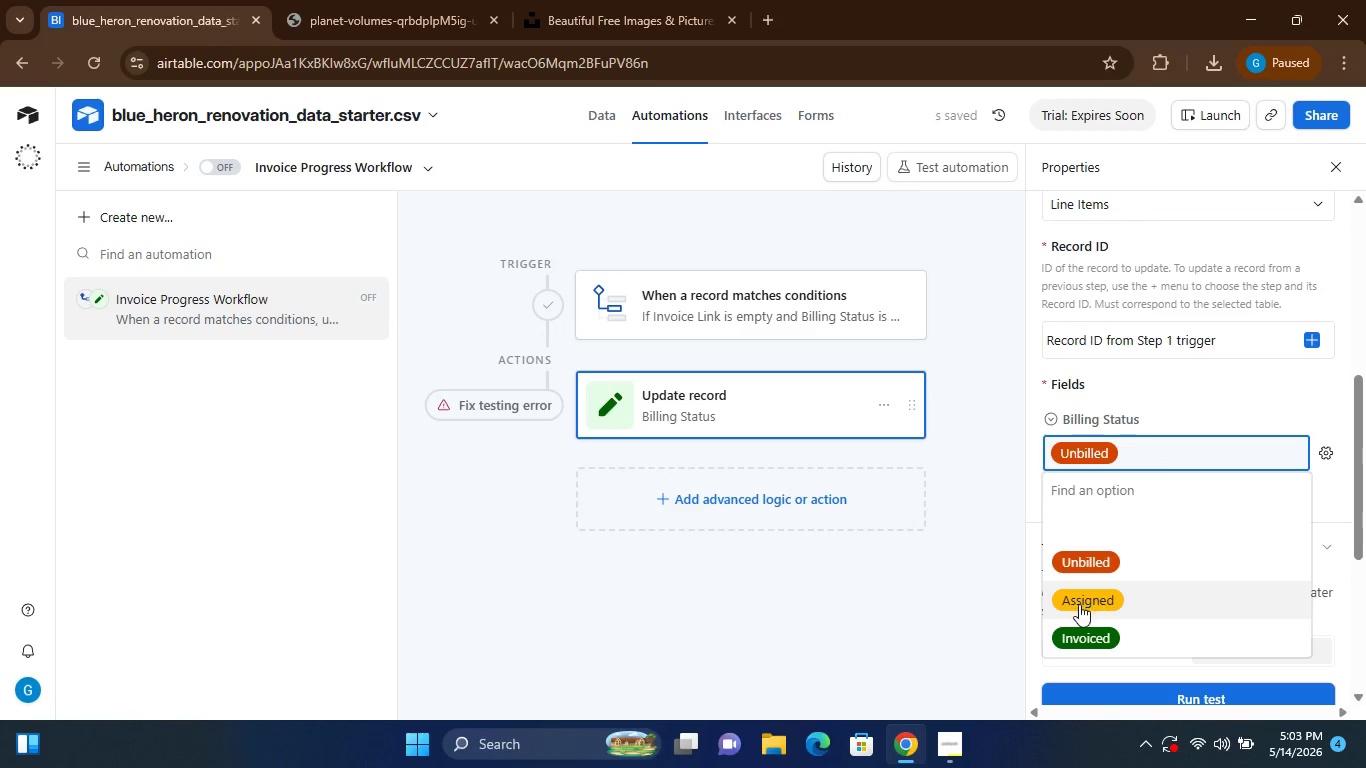 
left_click([1079, 604])
 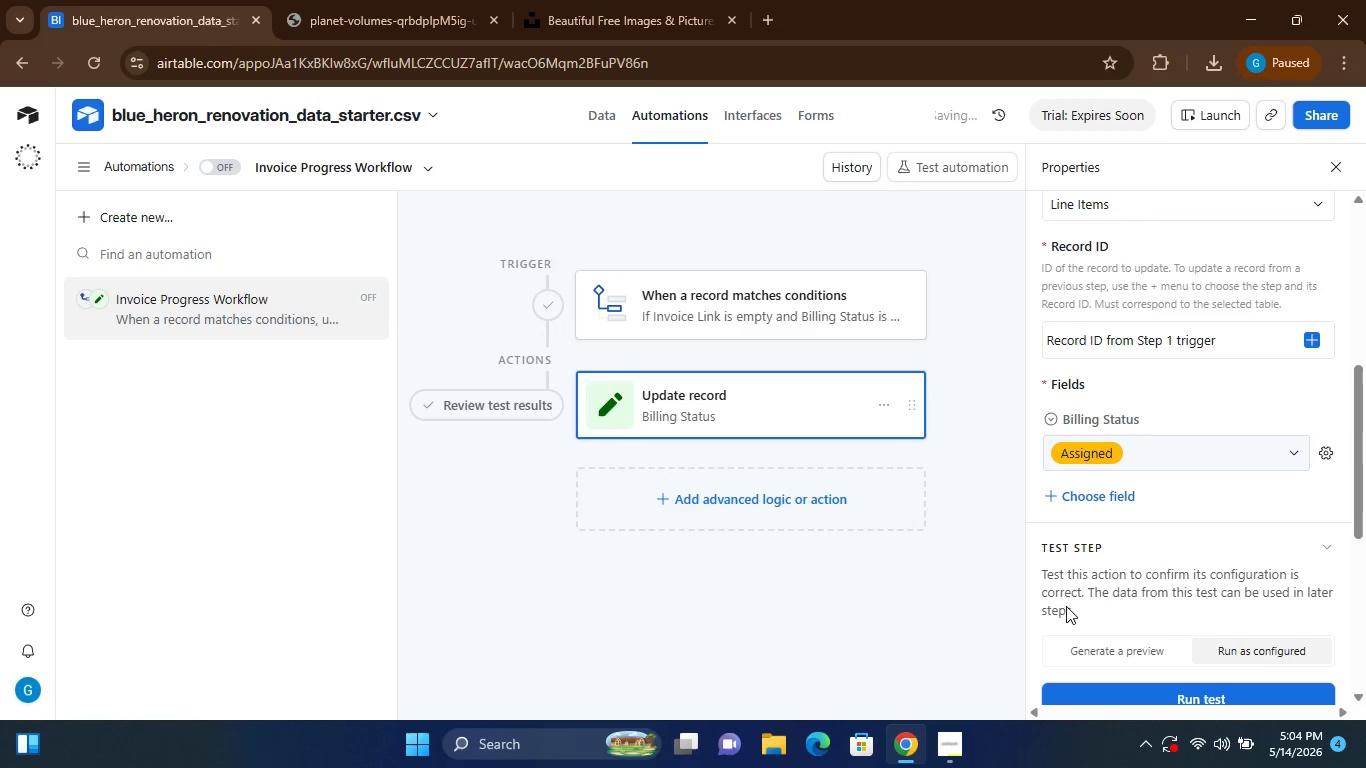 
left_click([953, 617])
 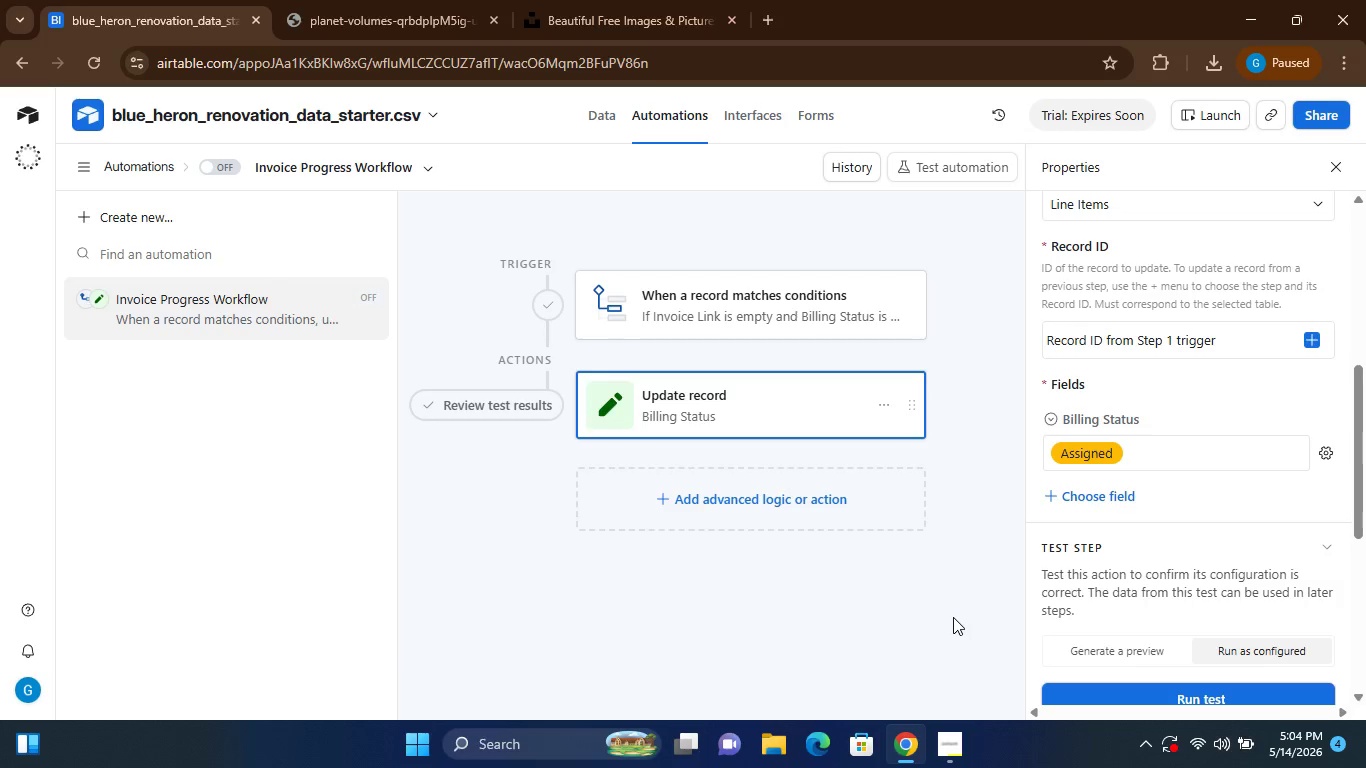 
wait(9.62)
 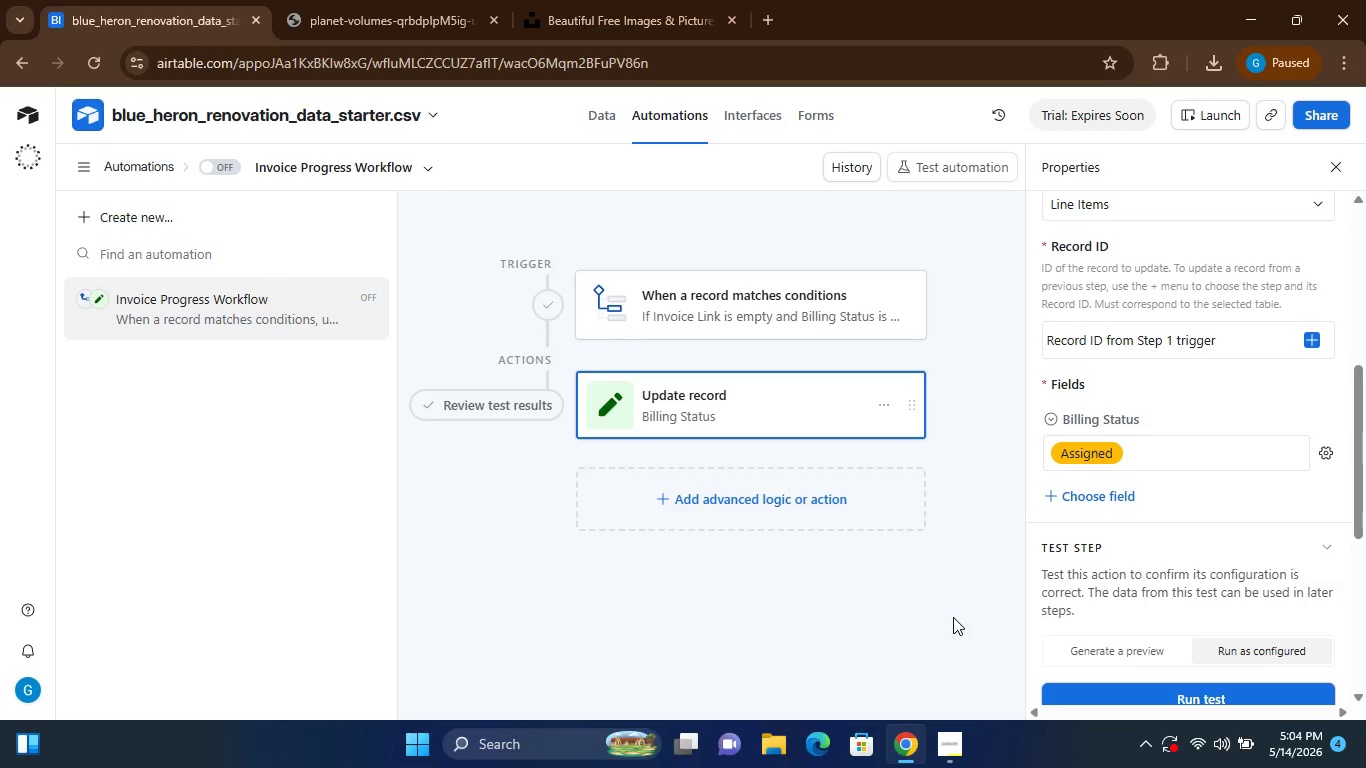 
left_click([768, 504])
 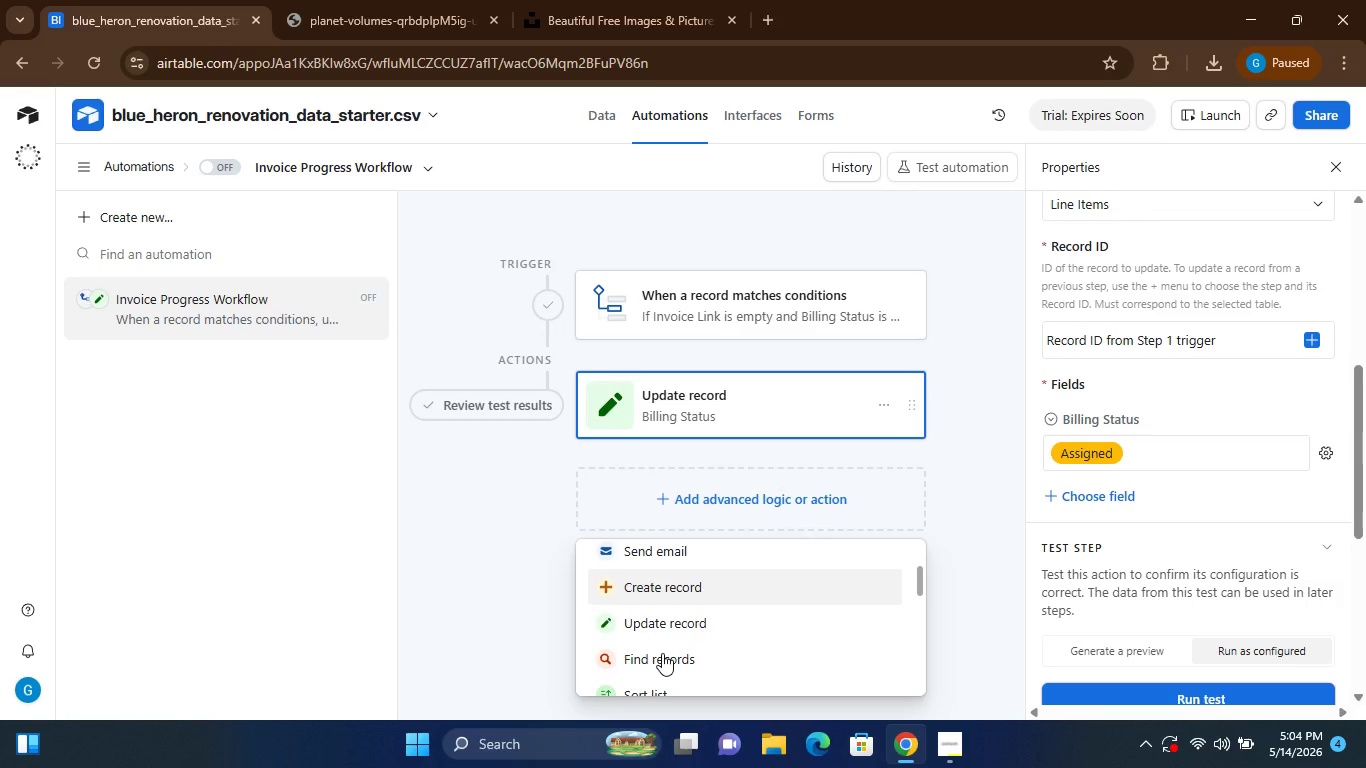 
left_click([664, 625])
 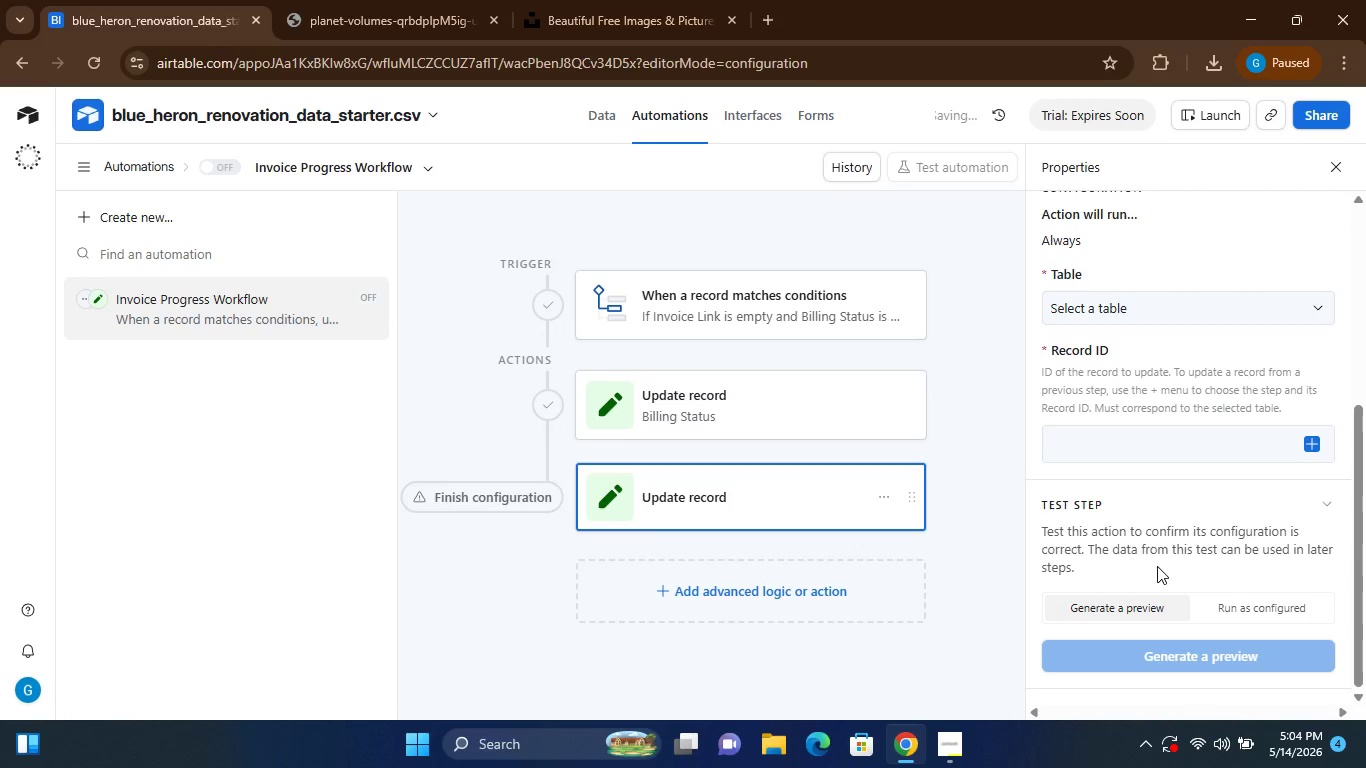 
left_click([1170, 300])
 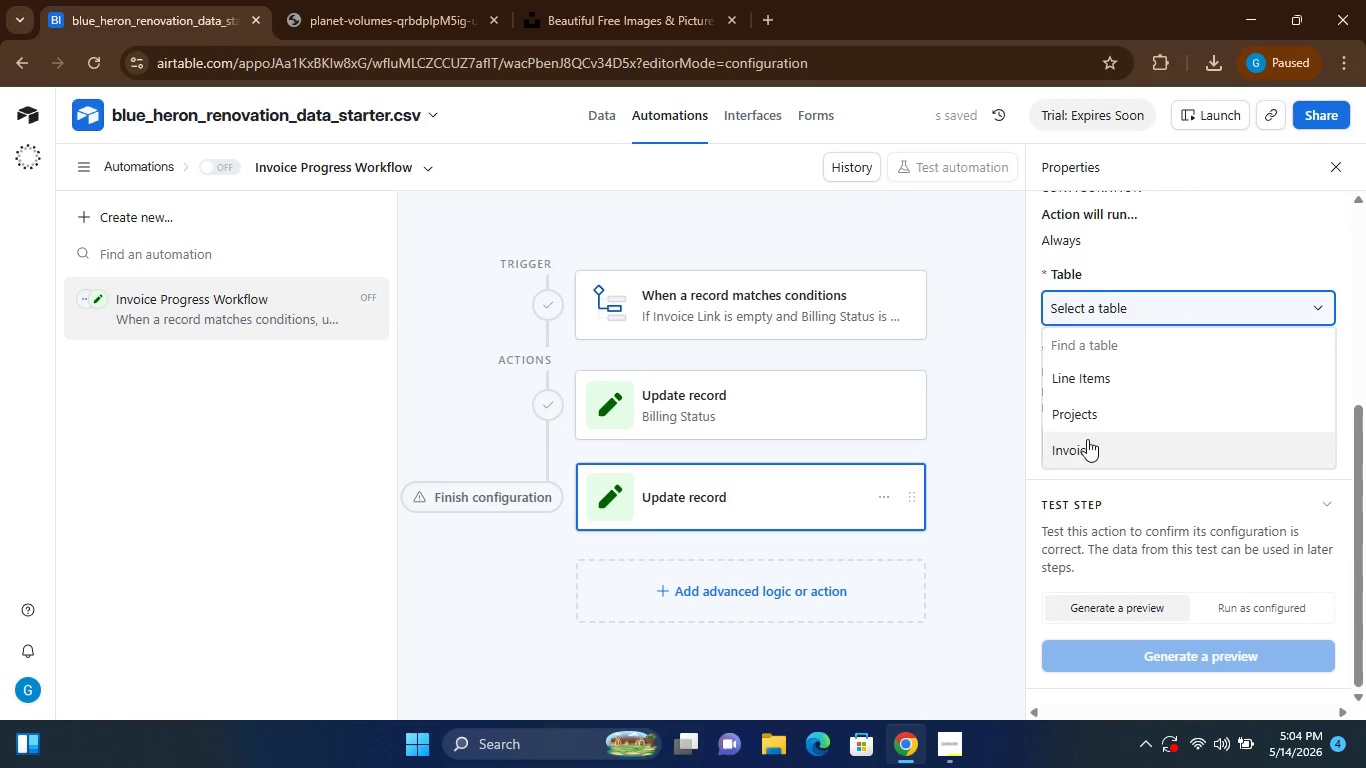 
left_click([1087, 439])
 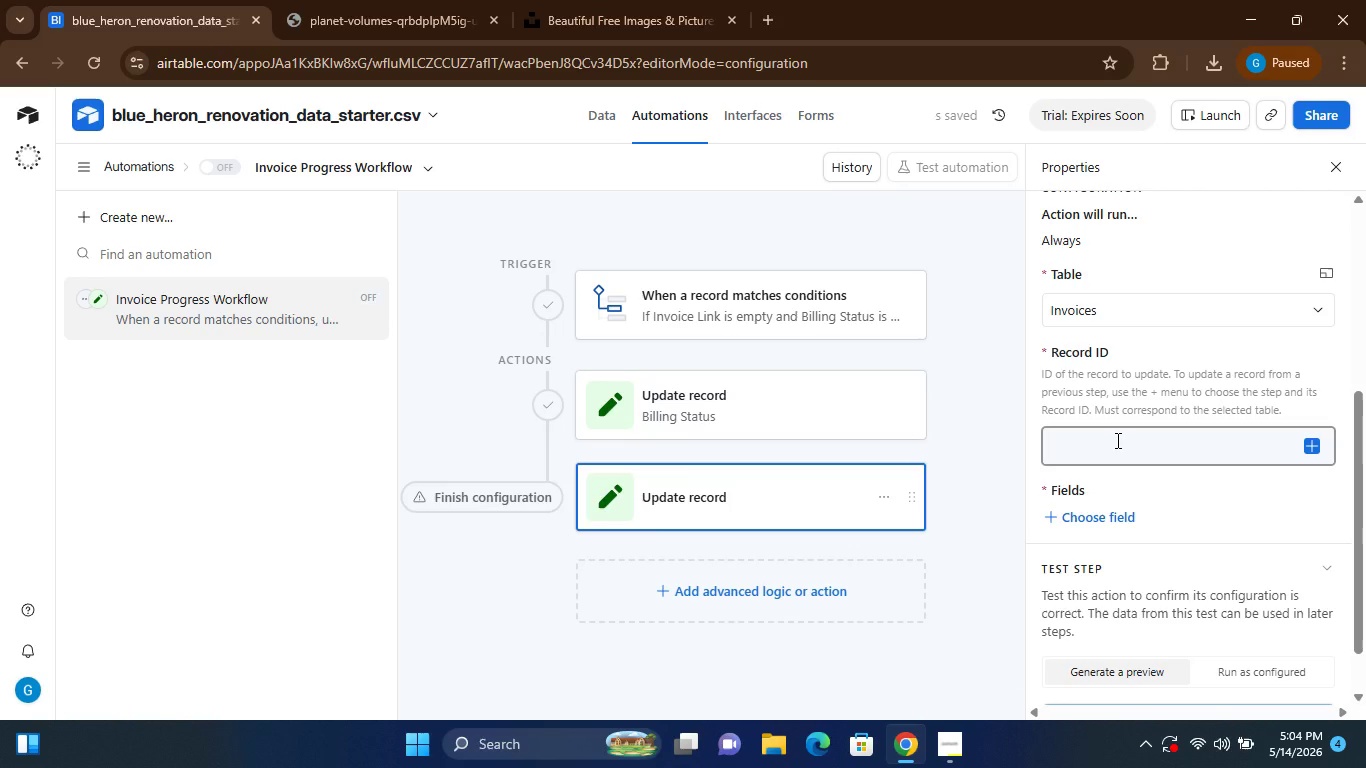 
wait(10.83)
 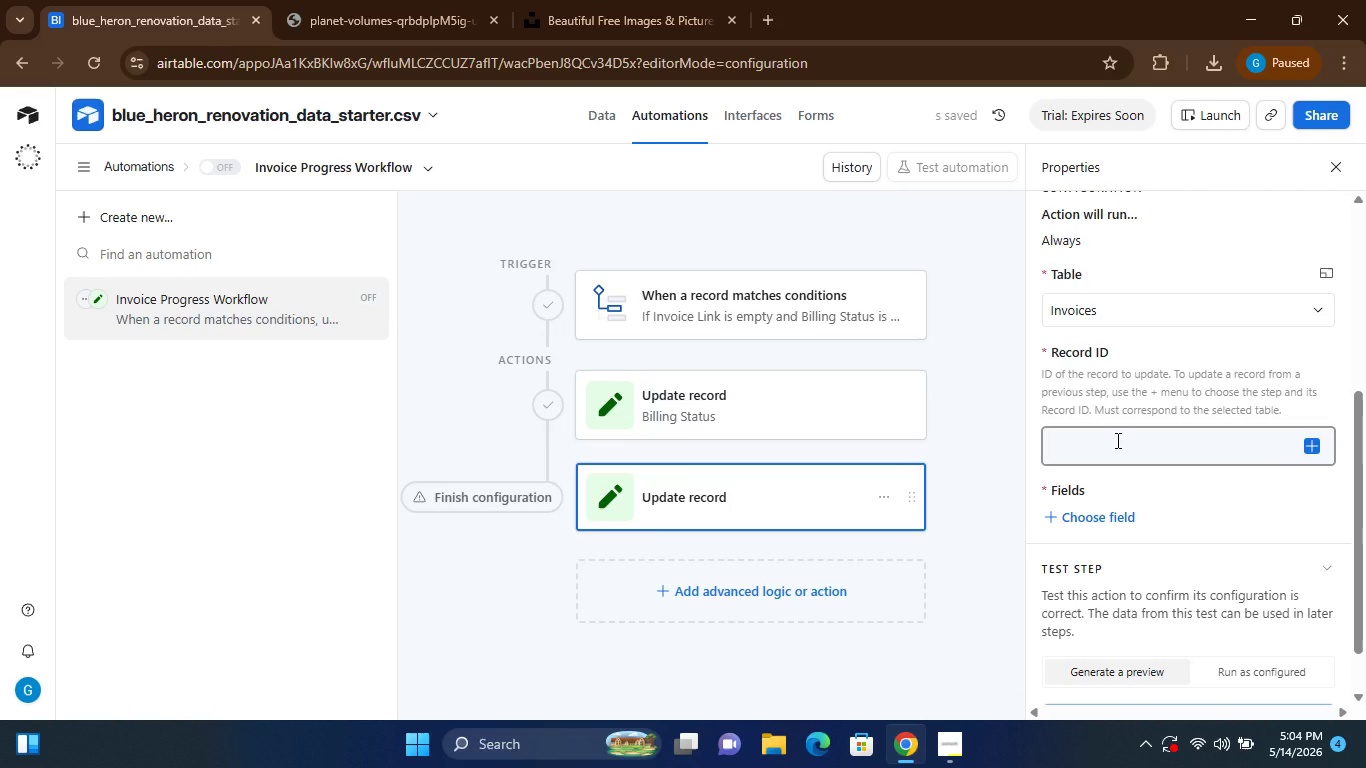 
left_click([1069, 483])
 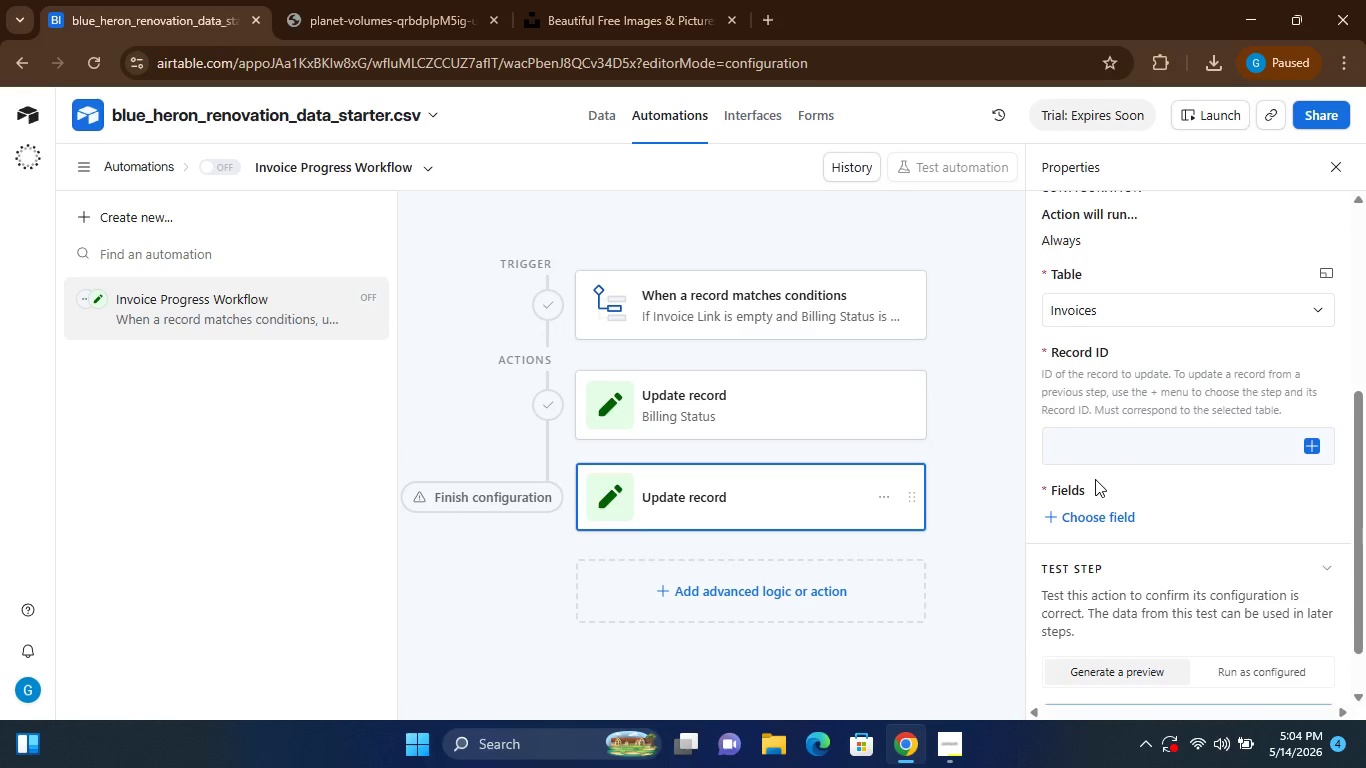 
left_click([1078, 512])
 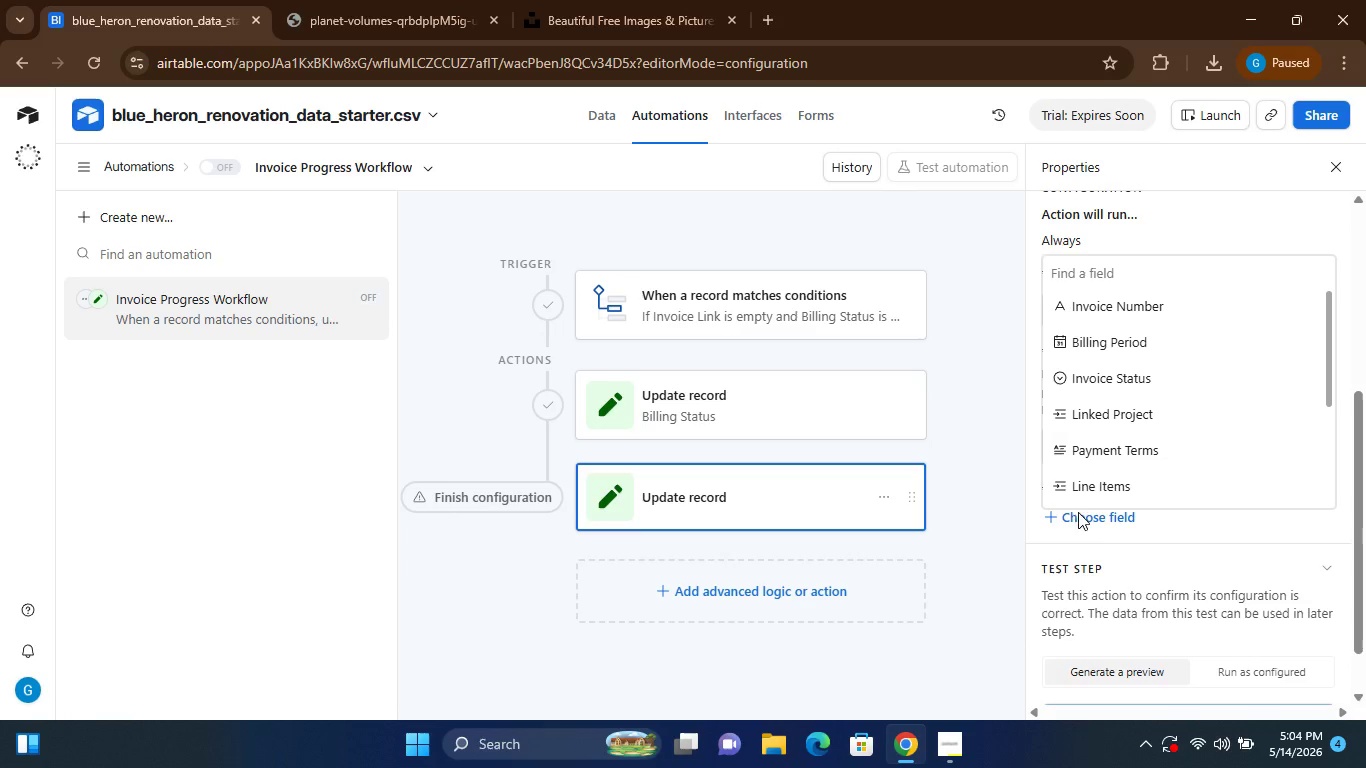 
left_click([1107, 374])
 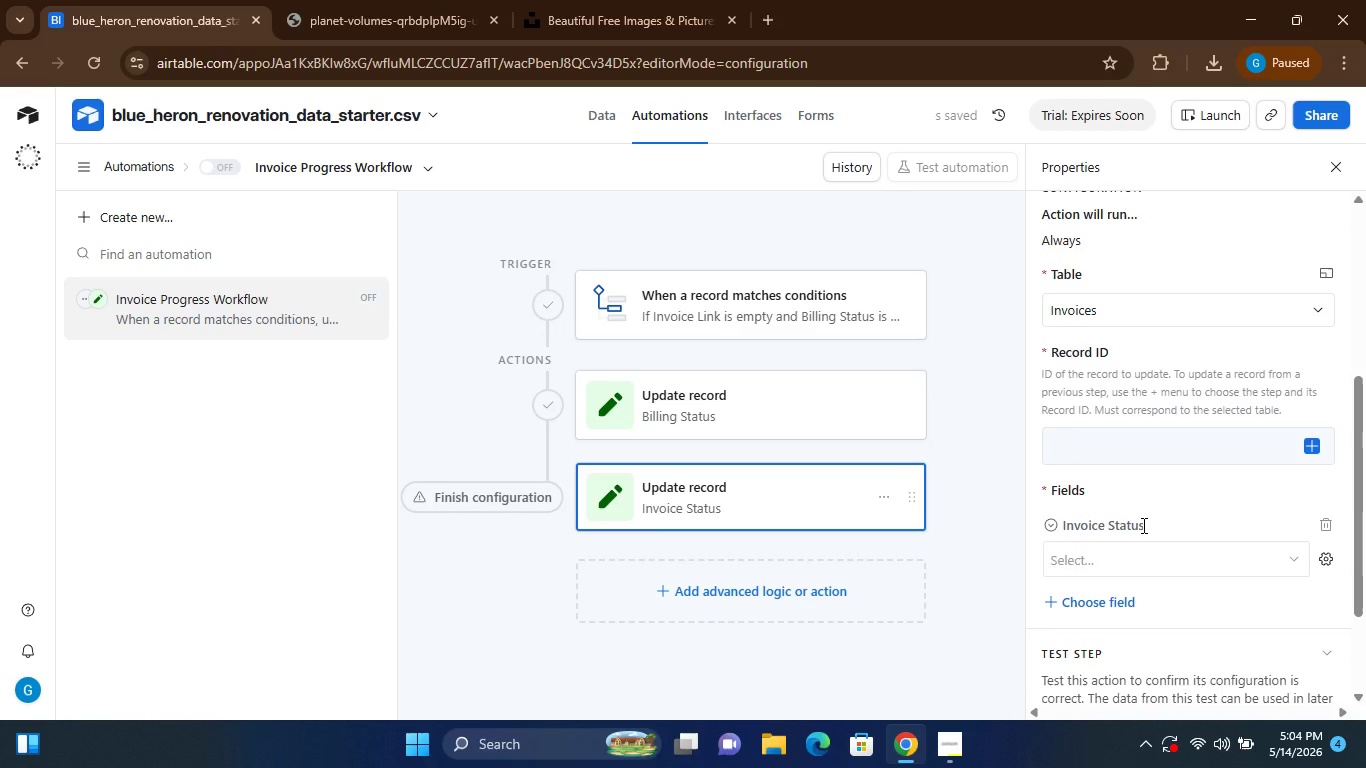 
left_click([1101, 553])
 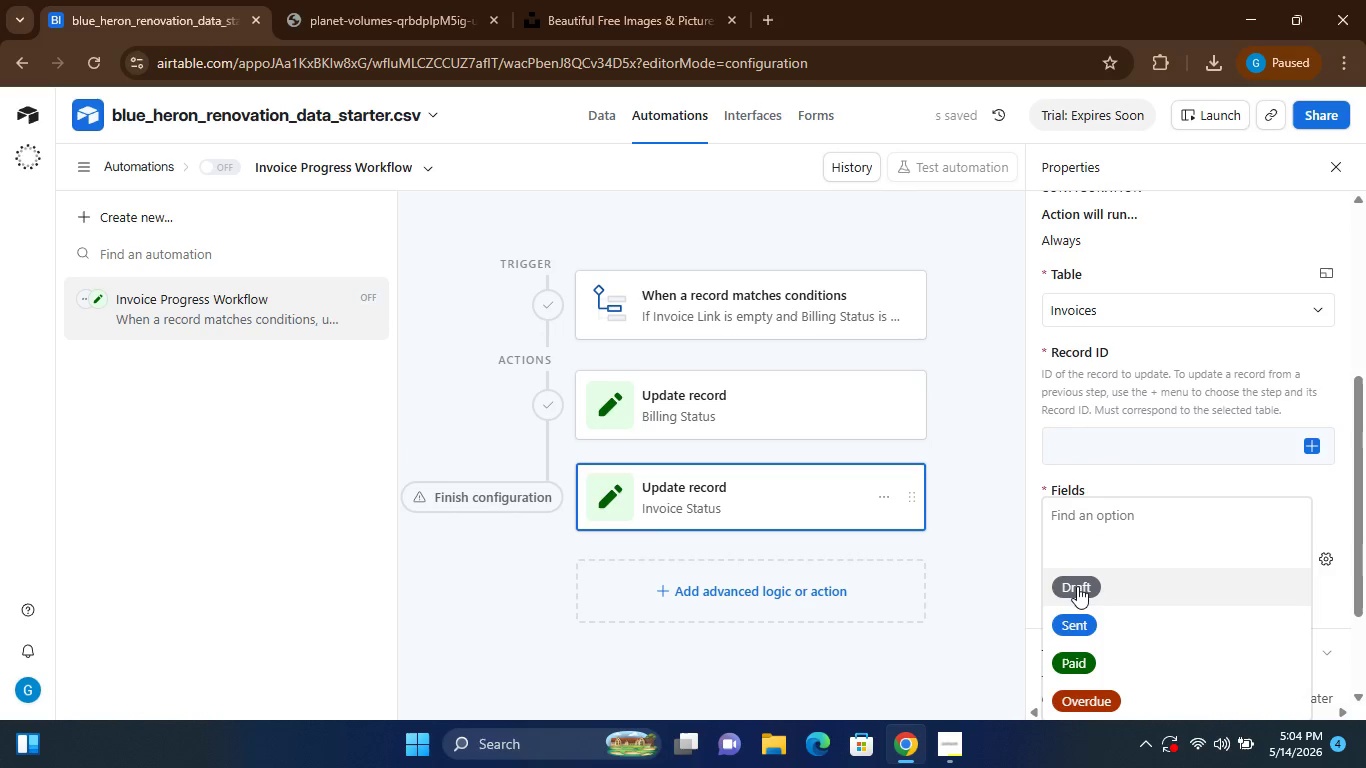 
left_click([1077, 586])
 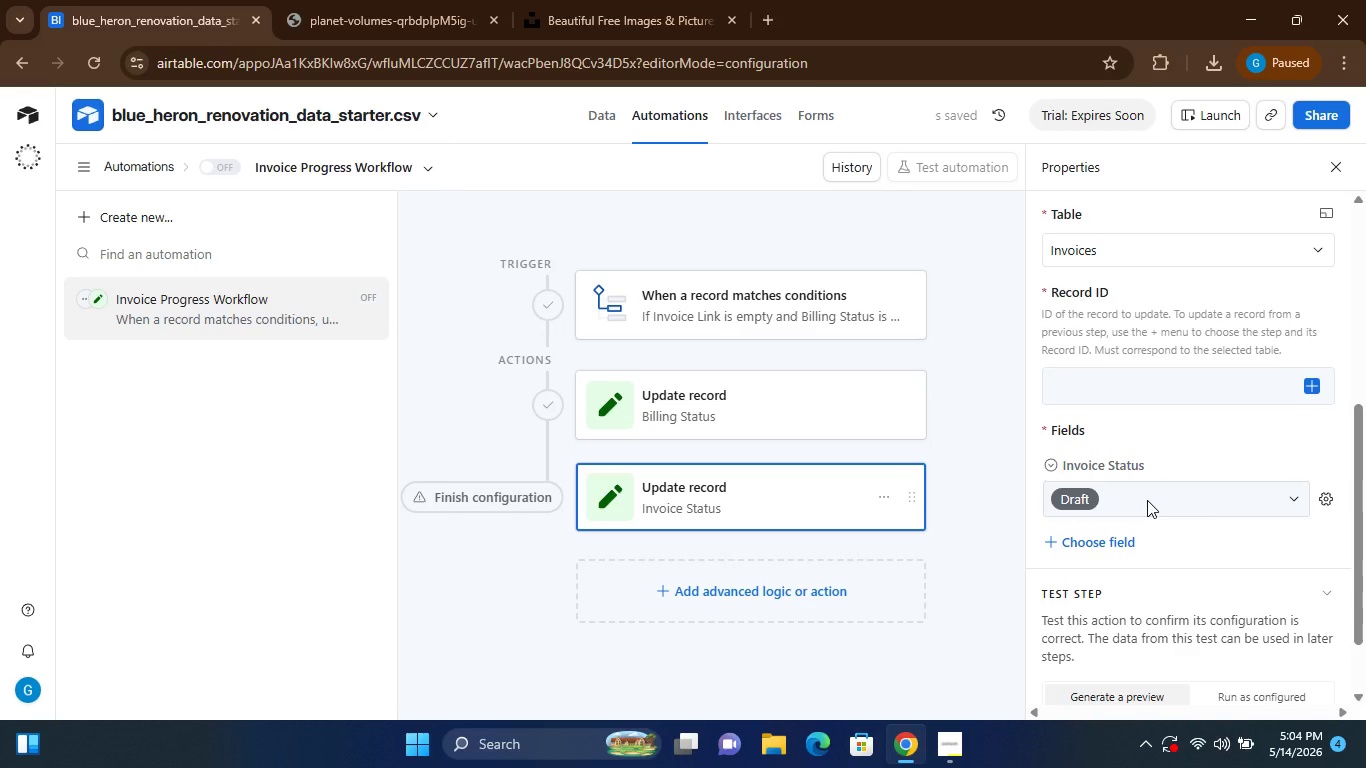 
wait(8.03)
 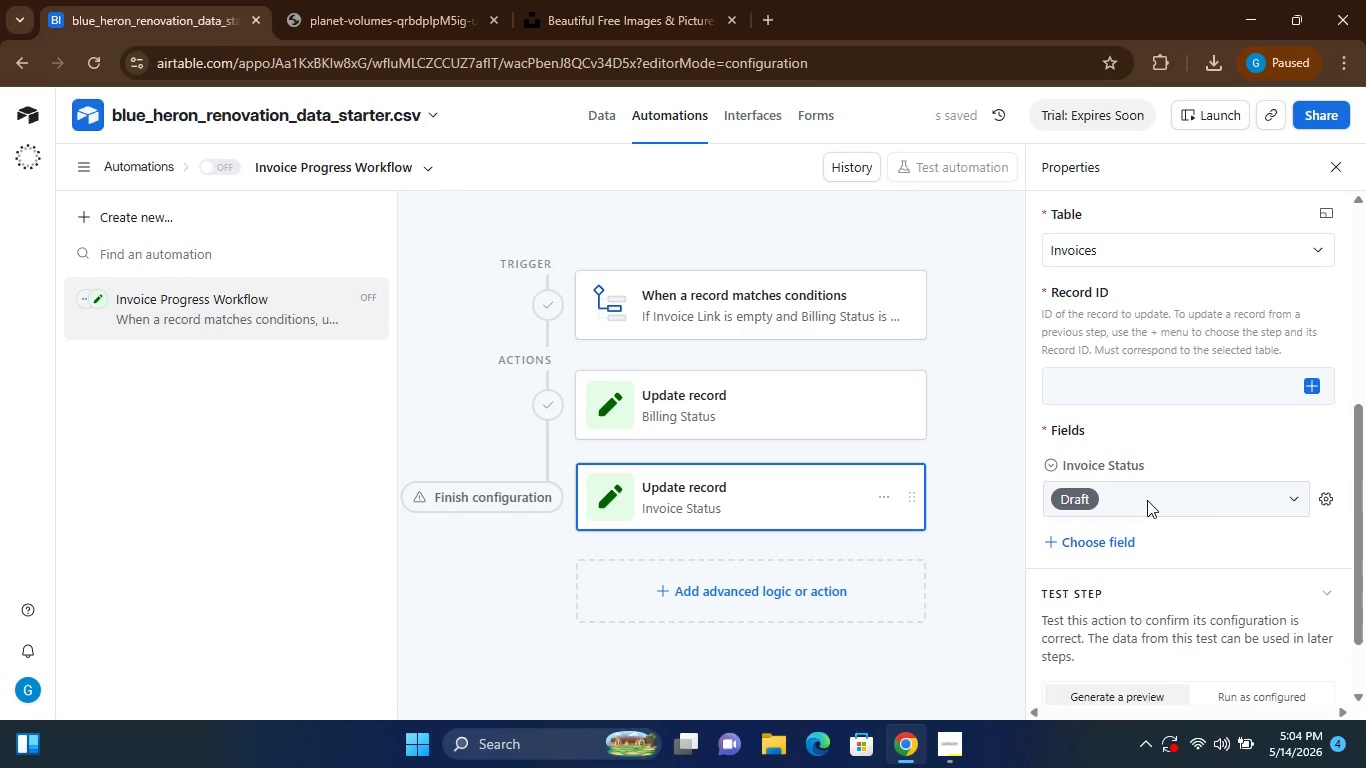 
left_click([1313, 400])
 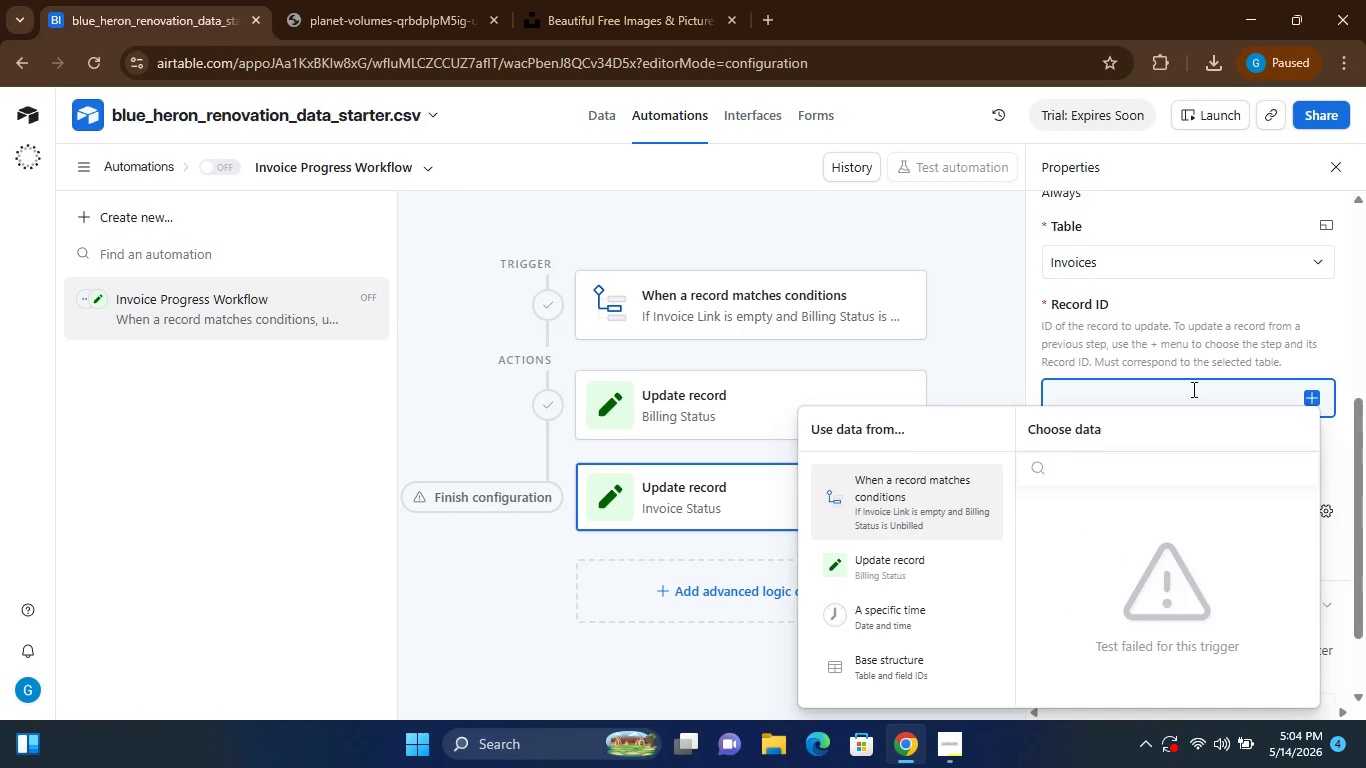 
left_click([1190, 393])
 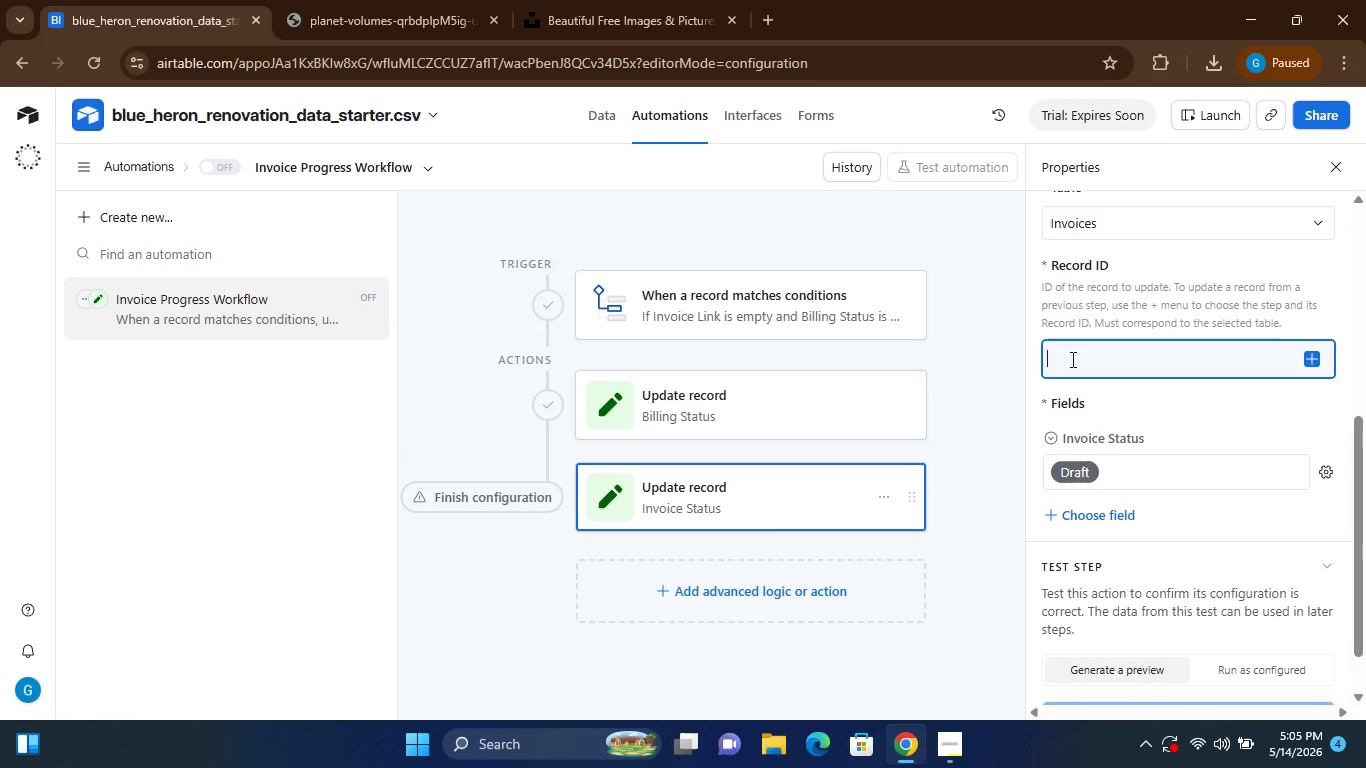 
wait(7.3)
 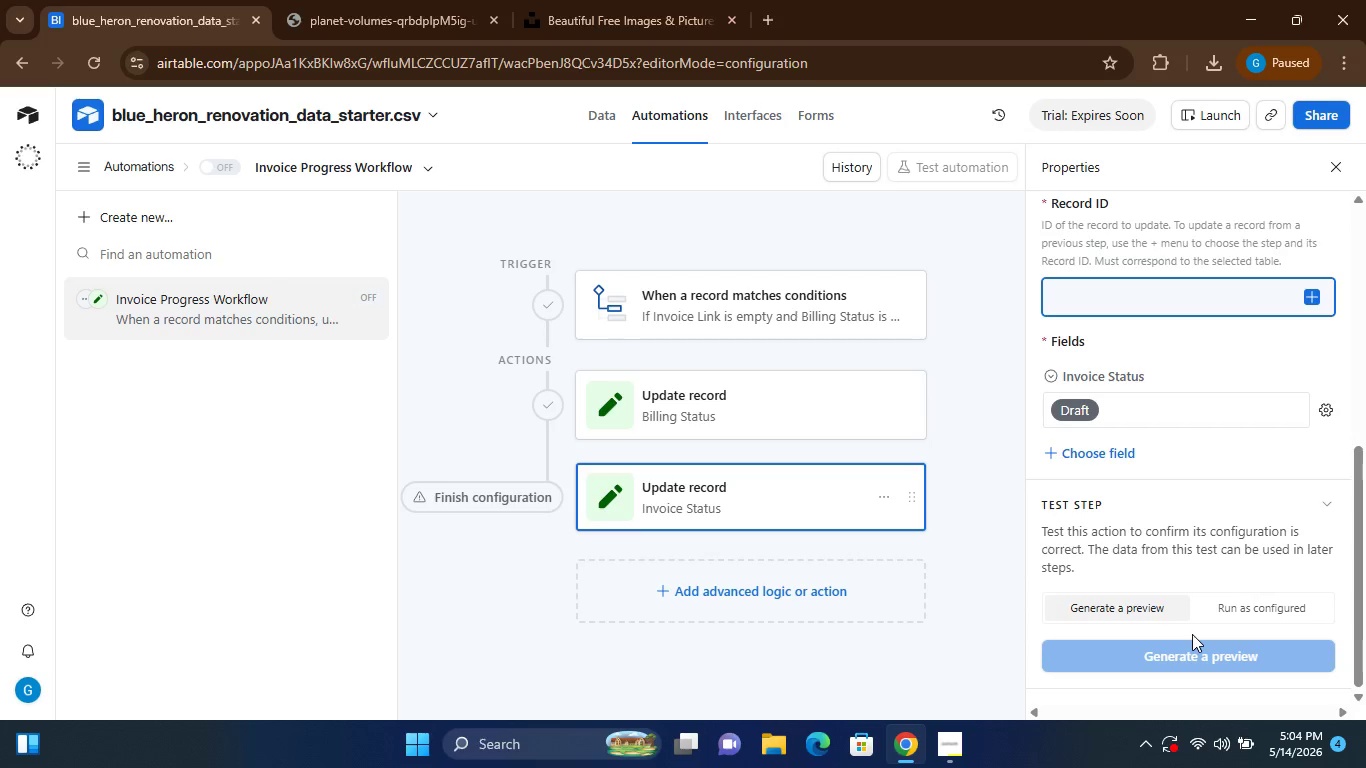 
left_click([1071, 359])
 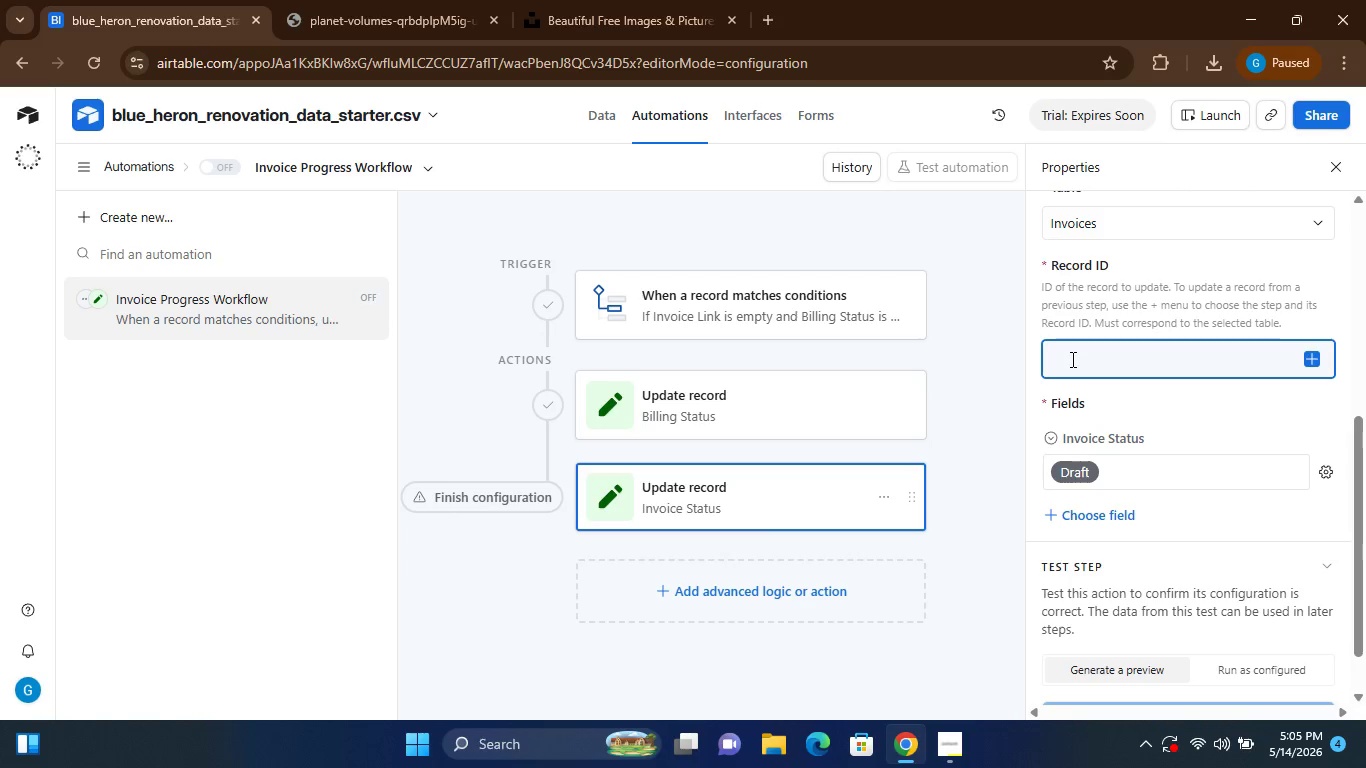 
type(Invoice Link)
 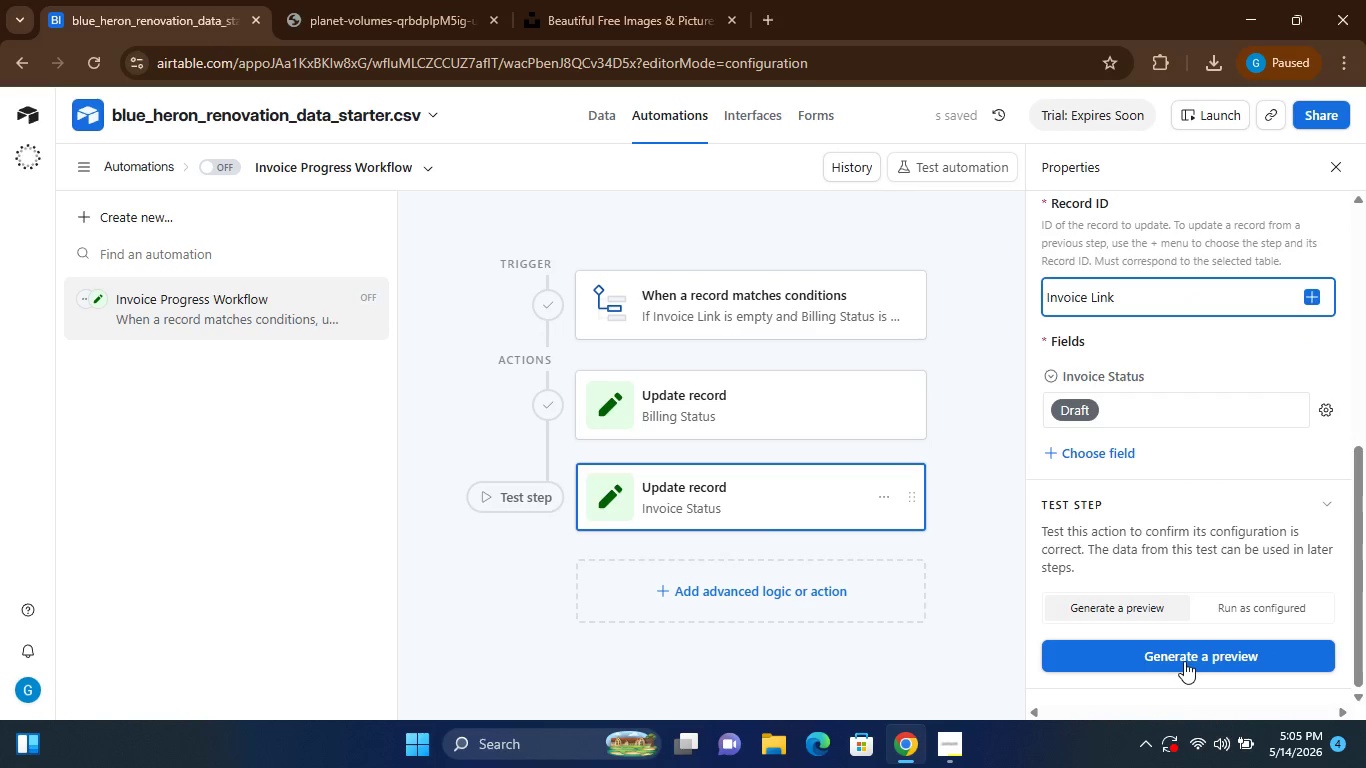 
left_click([1248, 614])
 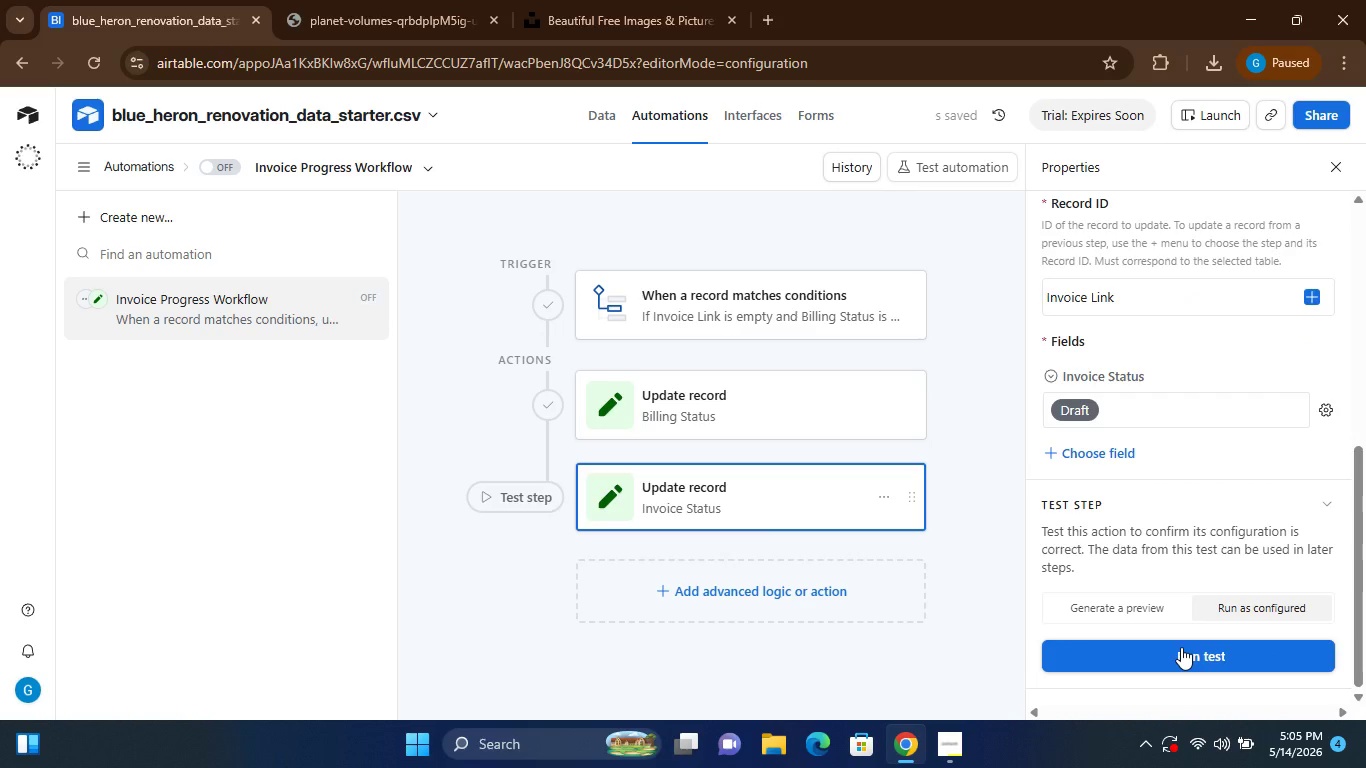 
left_click([1181, 647])
 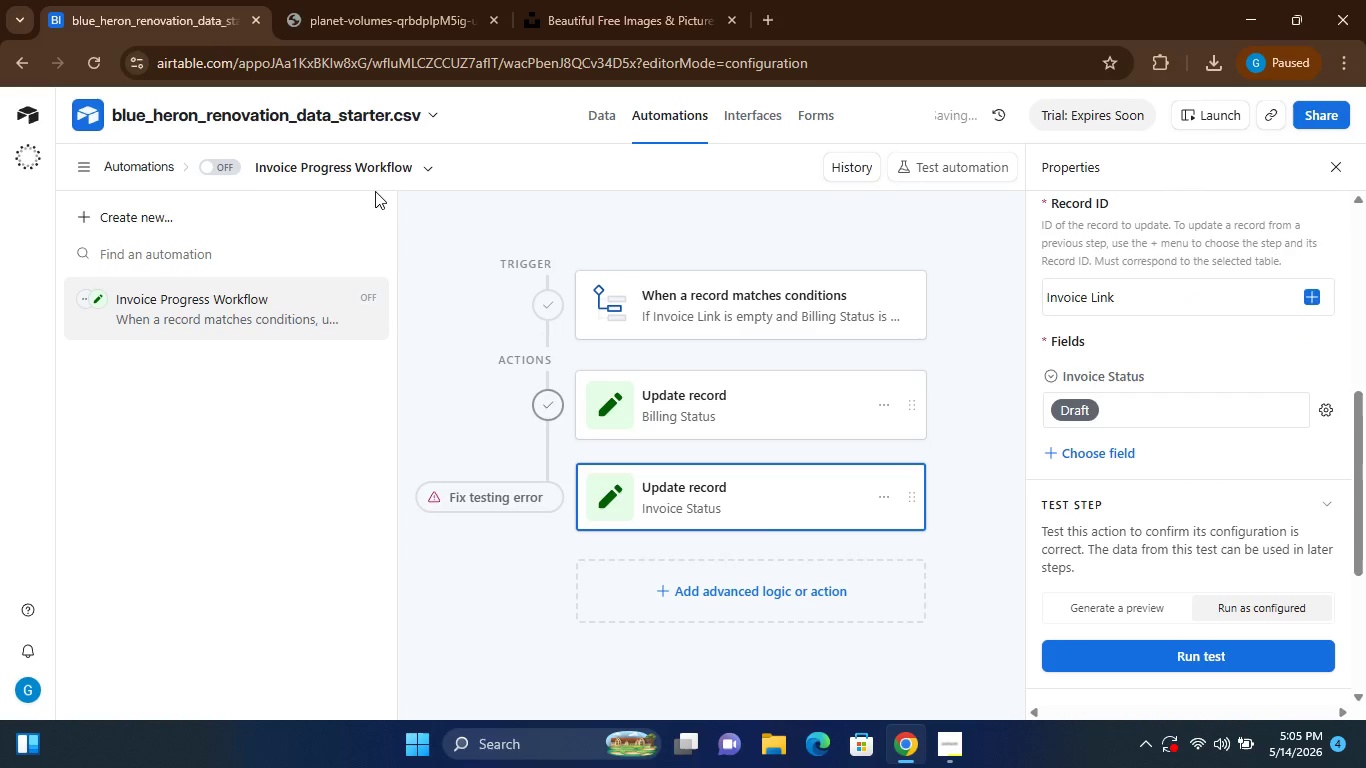 
left_click([218, 168])
 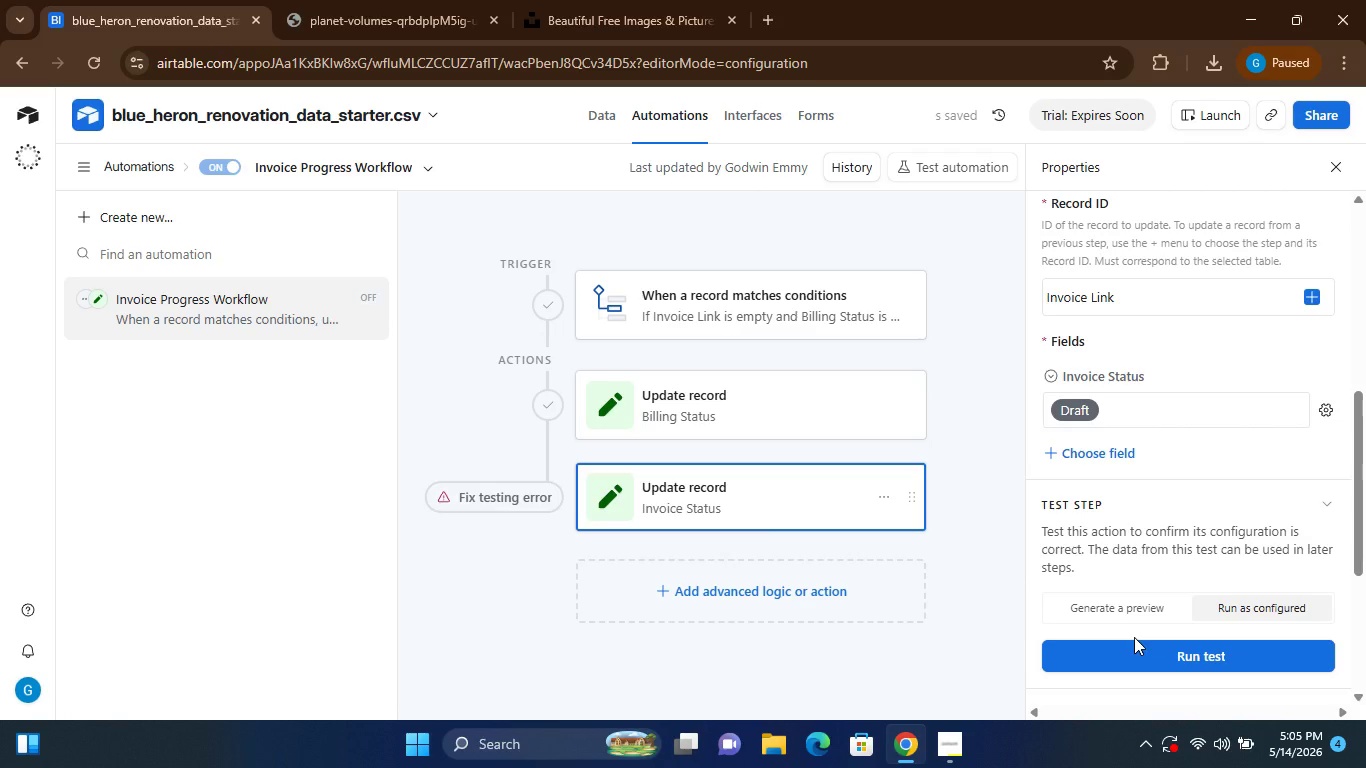 
left_click([1147, 646])
 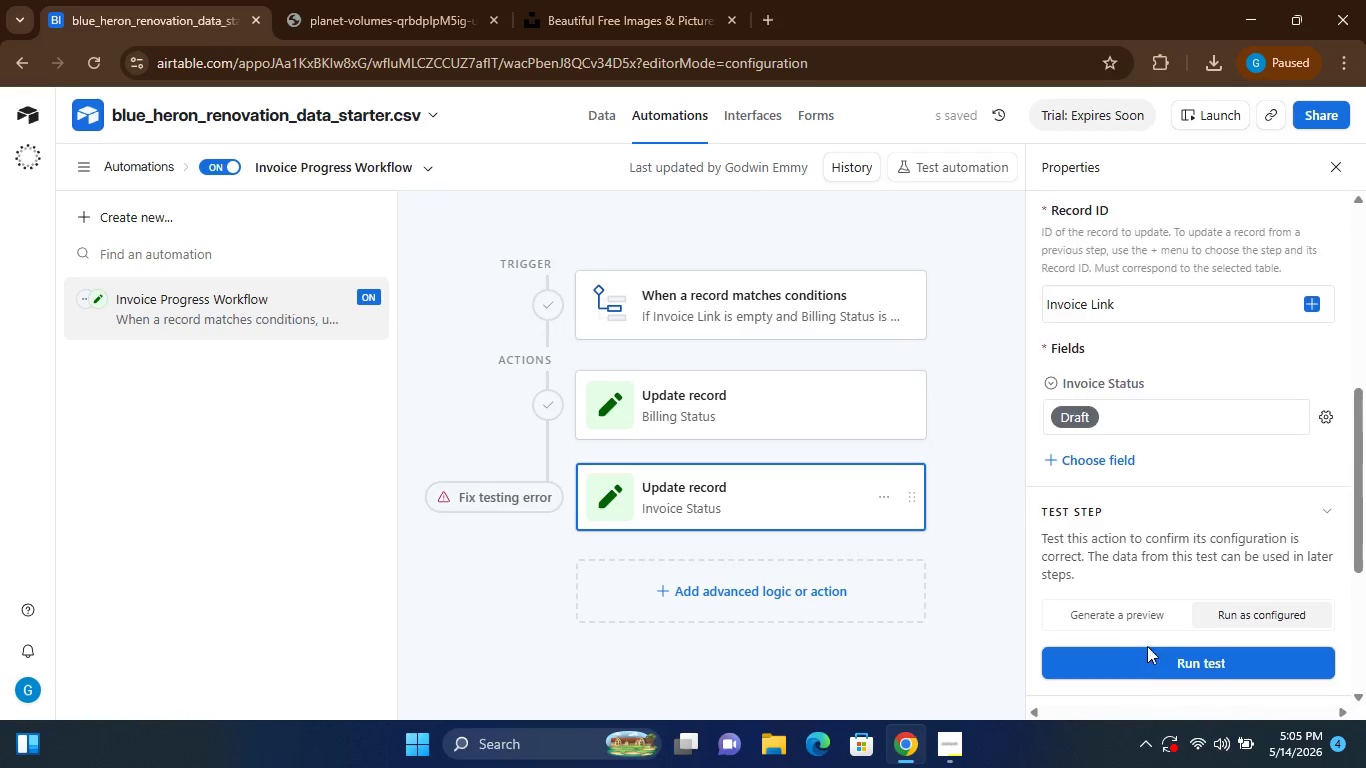 
wait(6.72)
 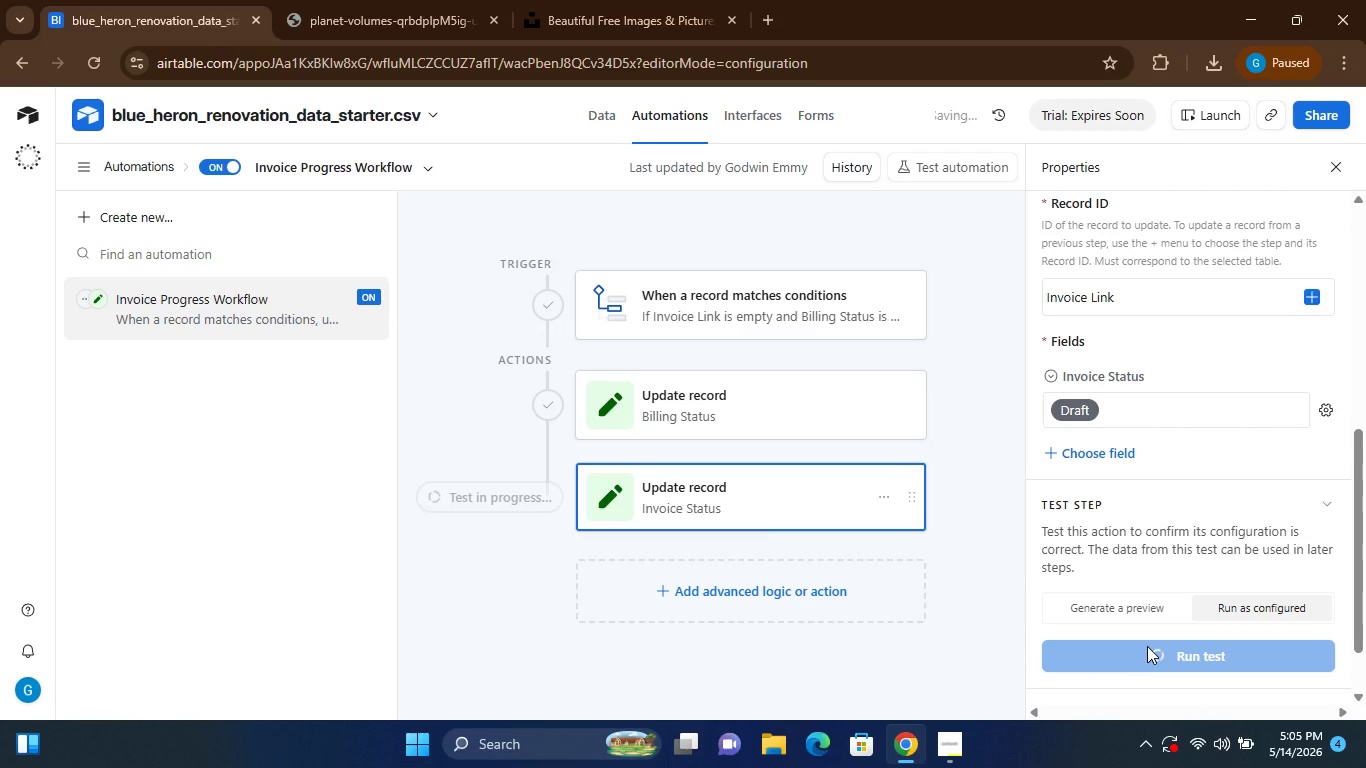 
left_click([1144, 563])
 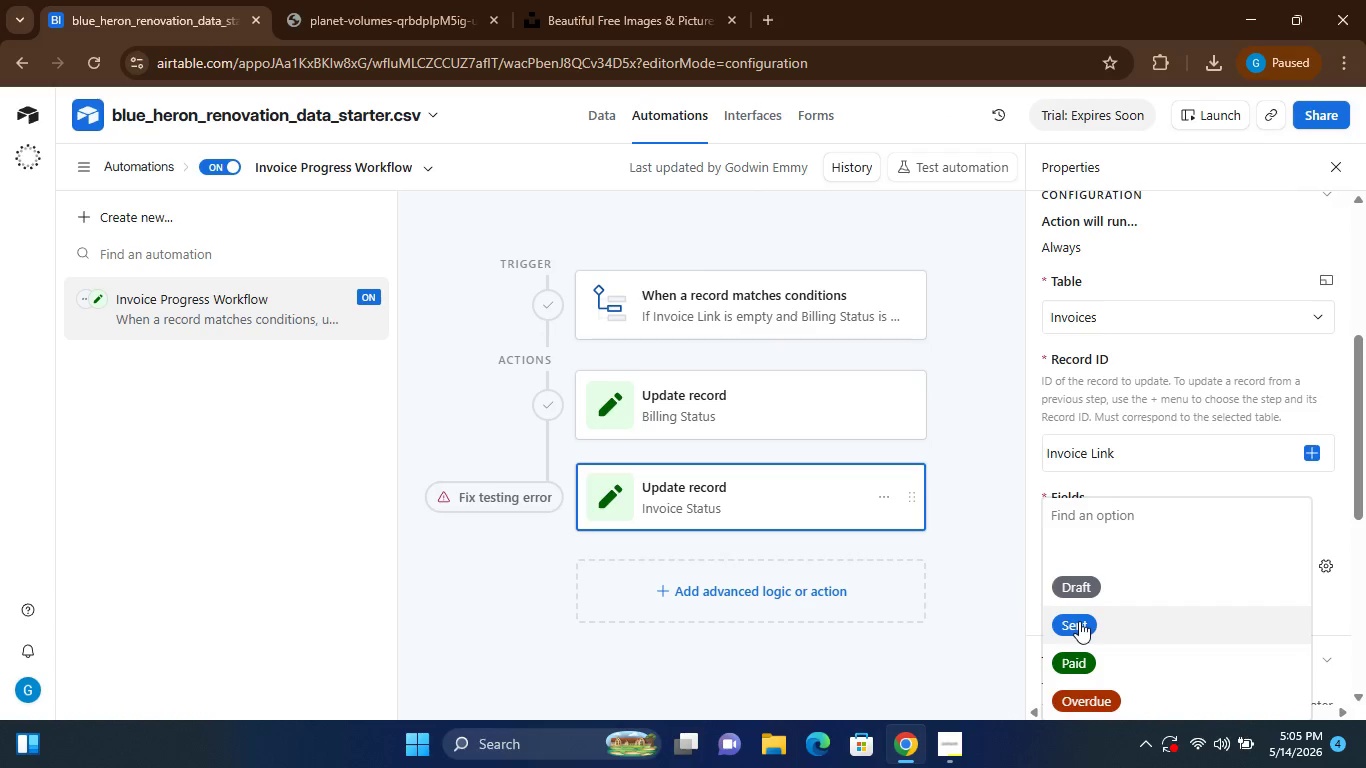 
left_click([1079, 621])
 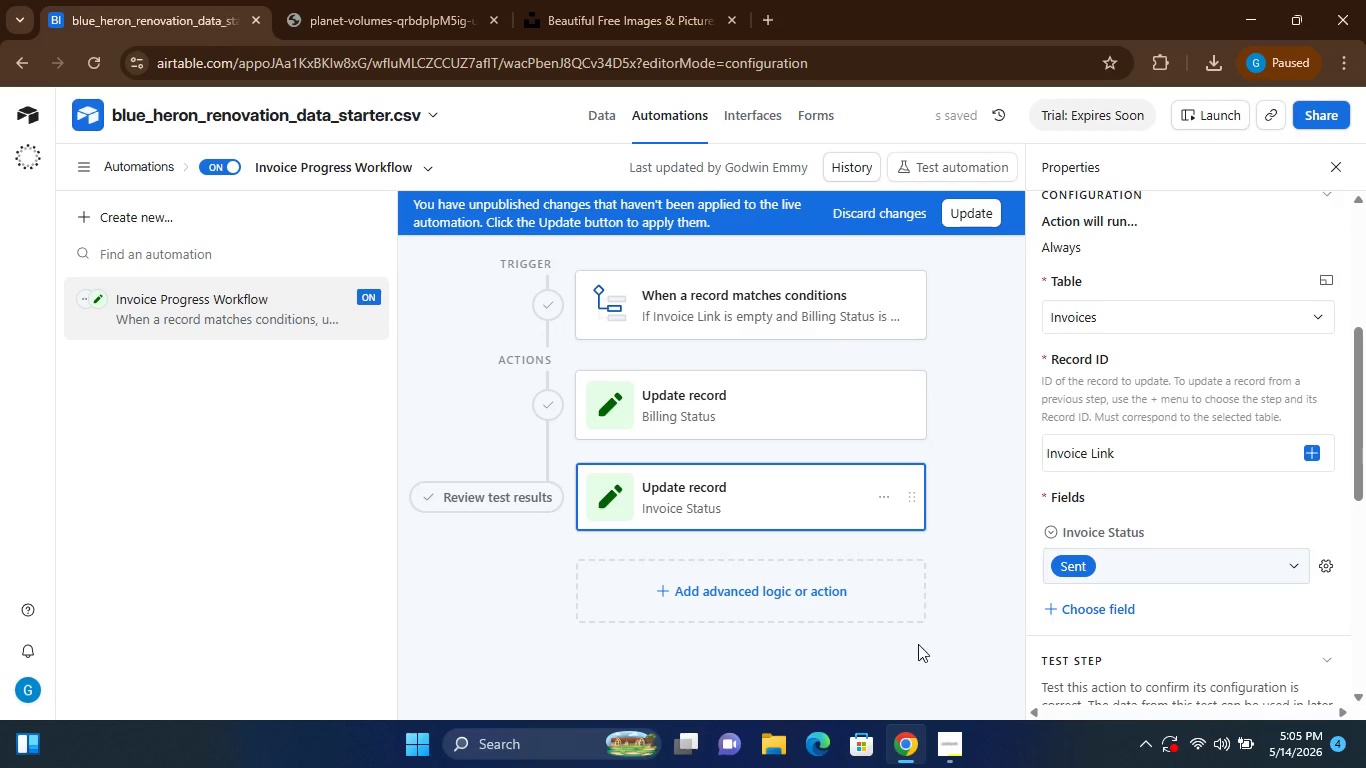 
left_click([913, 645])
 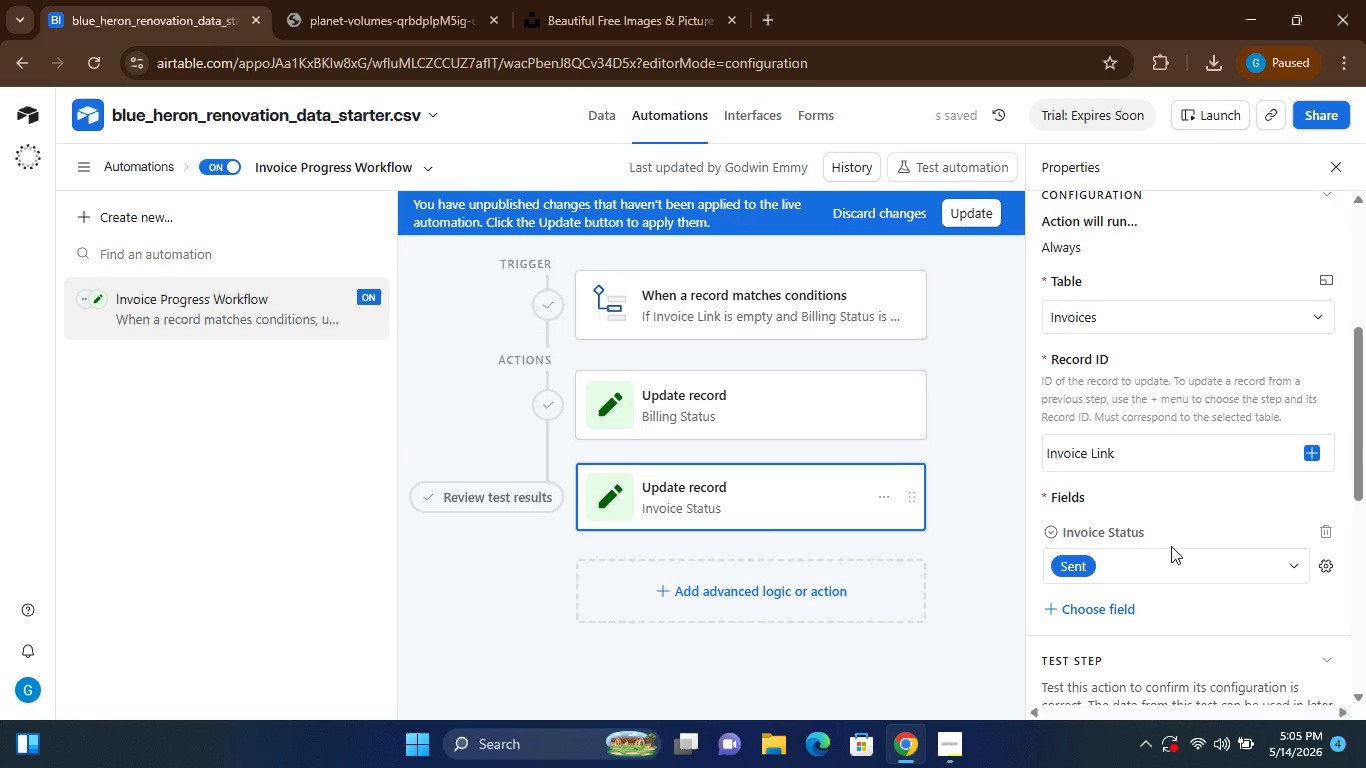 
left_click([1169, 564])
 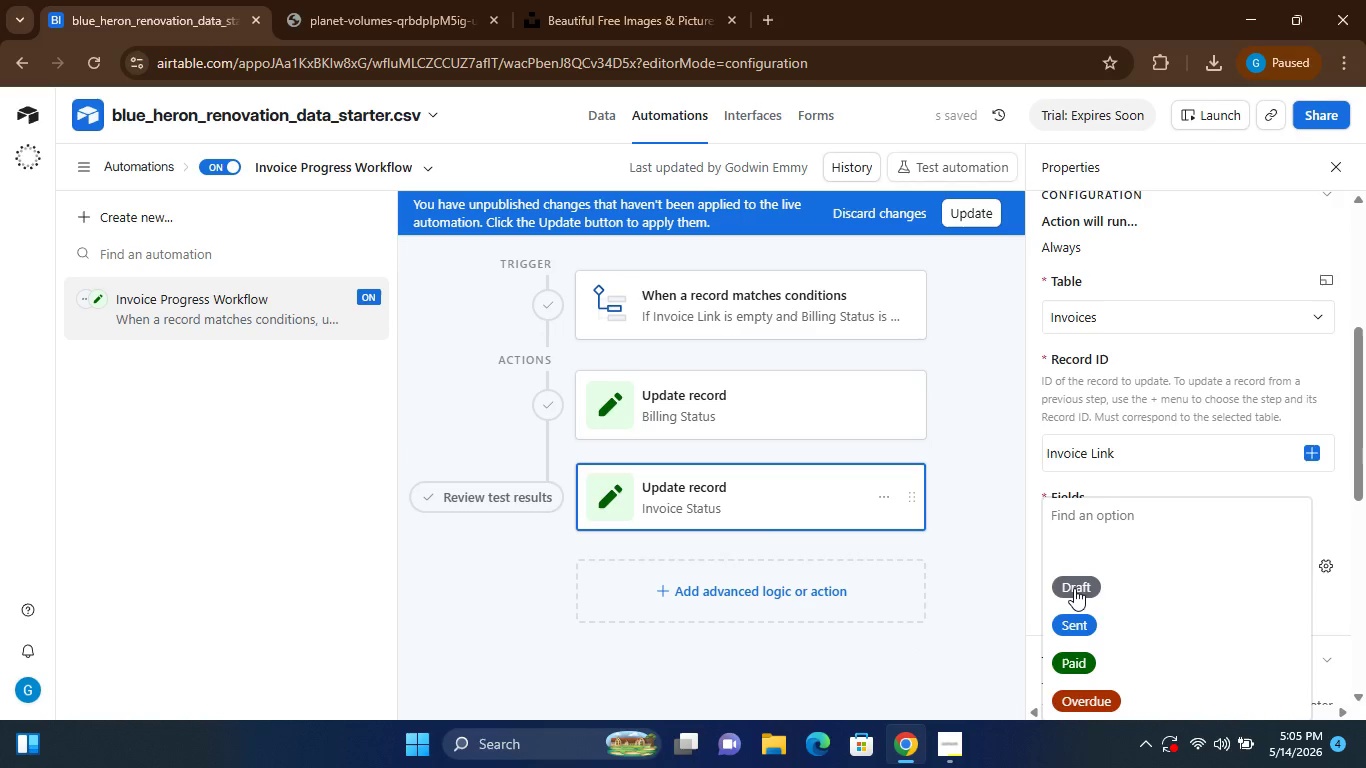 
left_click([1075, 588])
 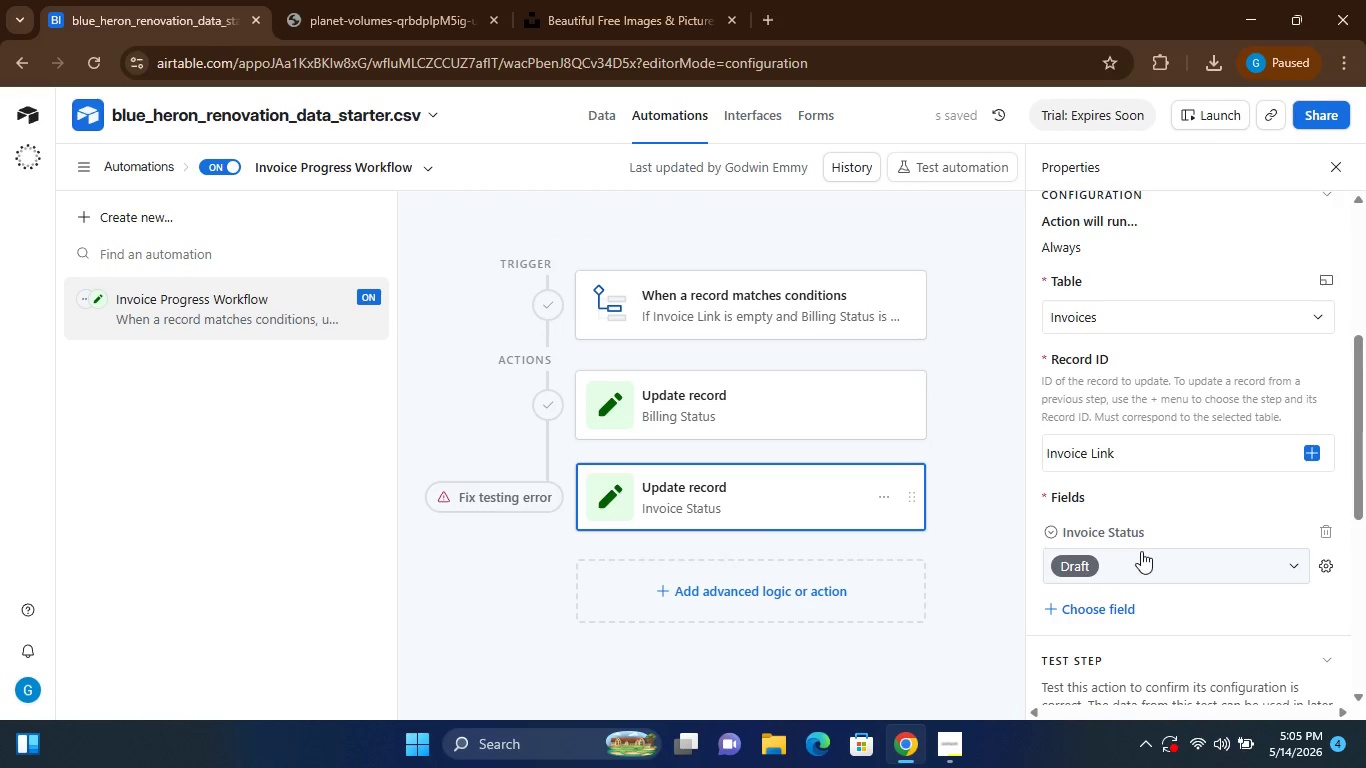 
left_click([1143, 551])
 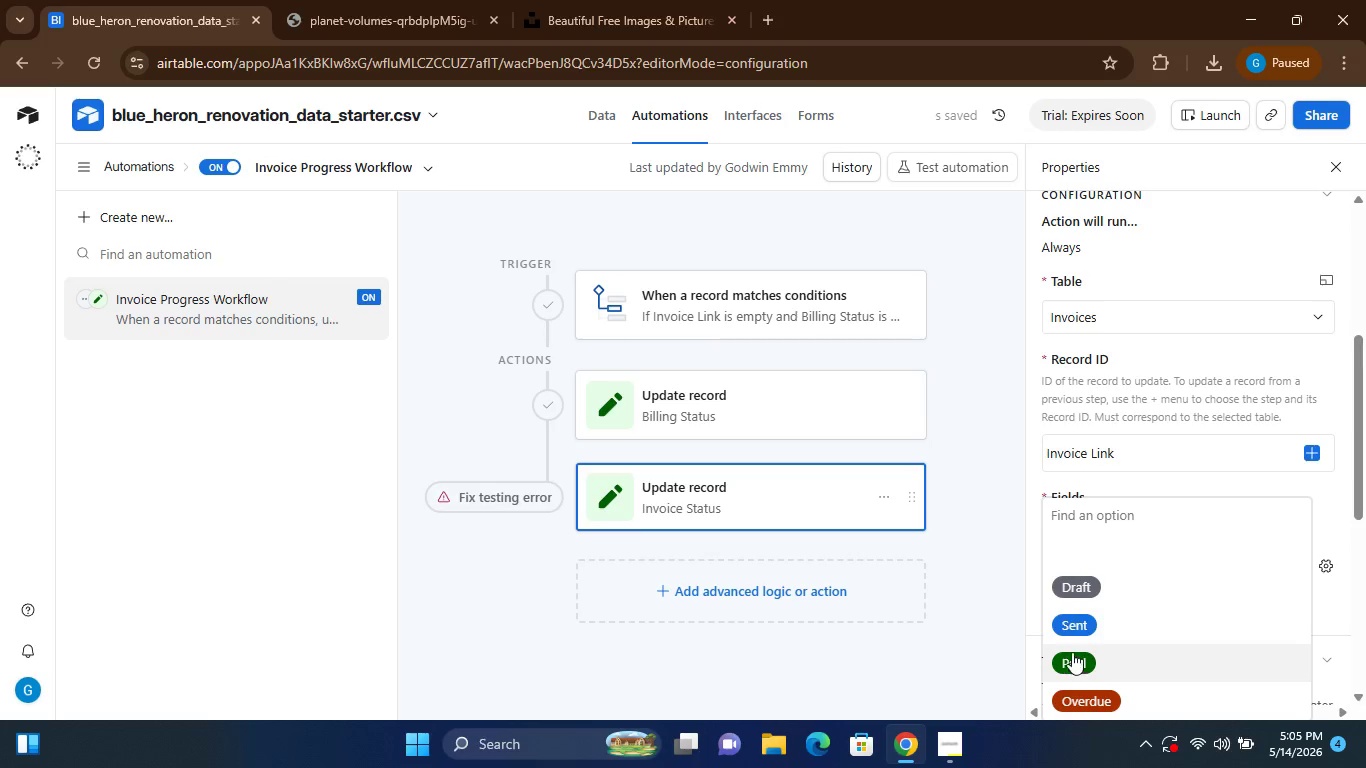 
left_click([1074, 619])
 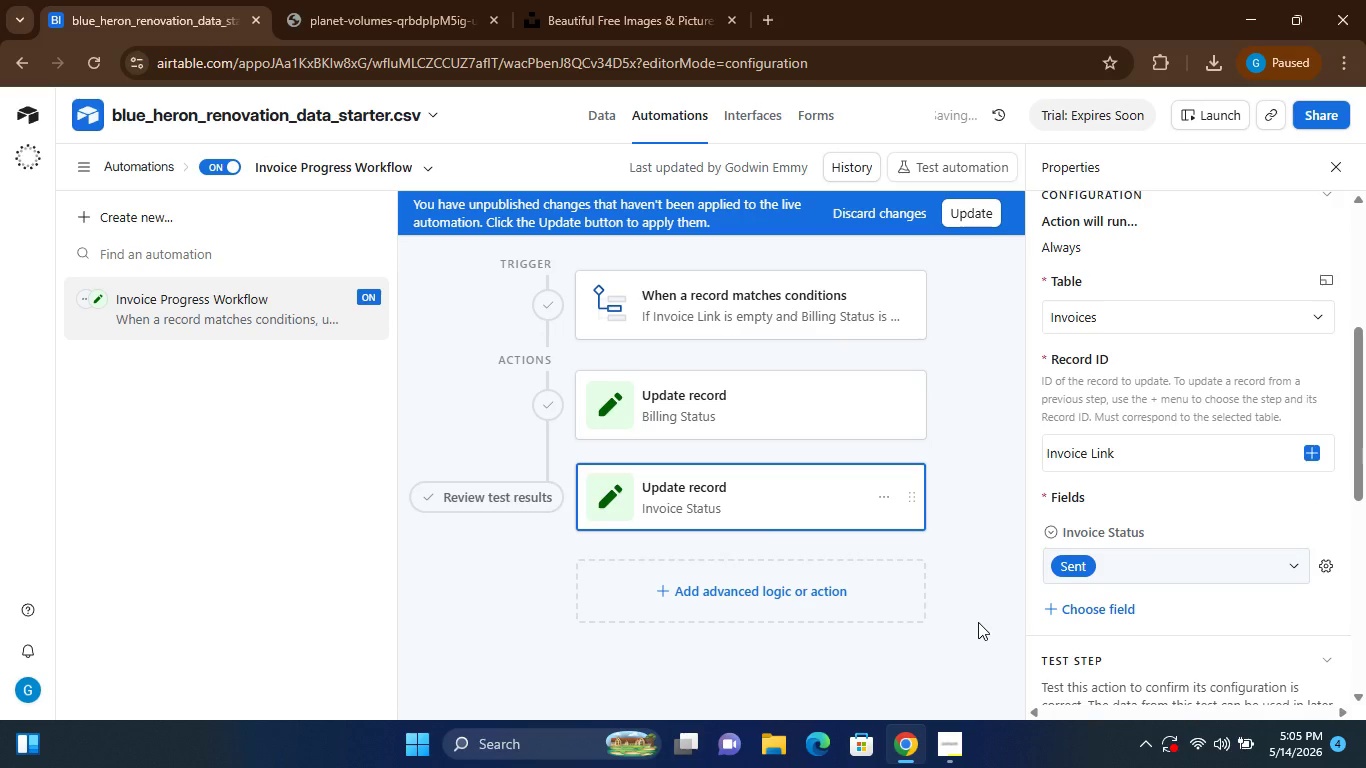 
left_click([839, 666])
 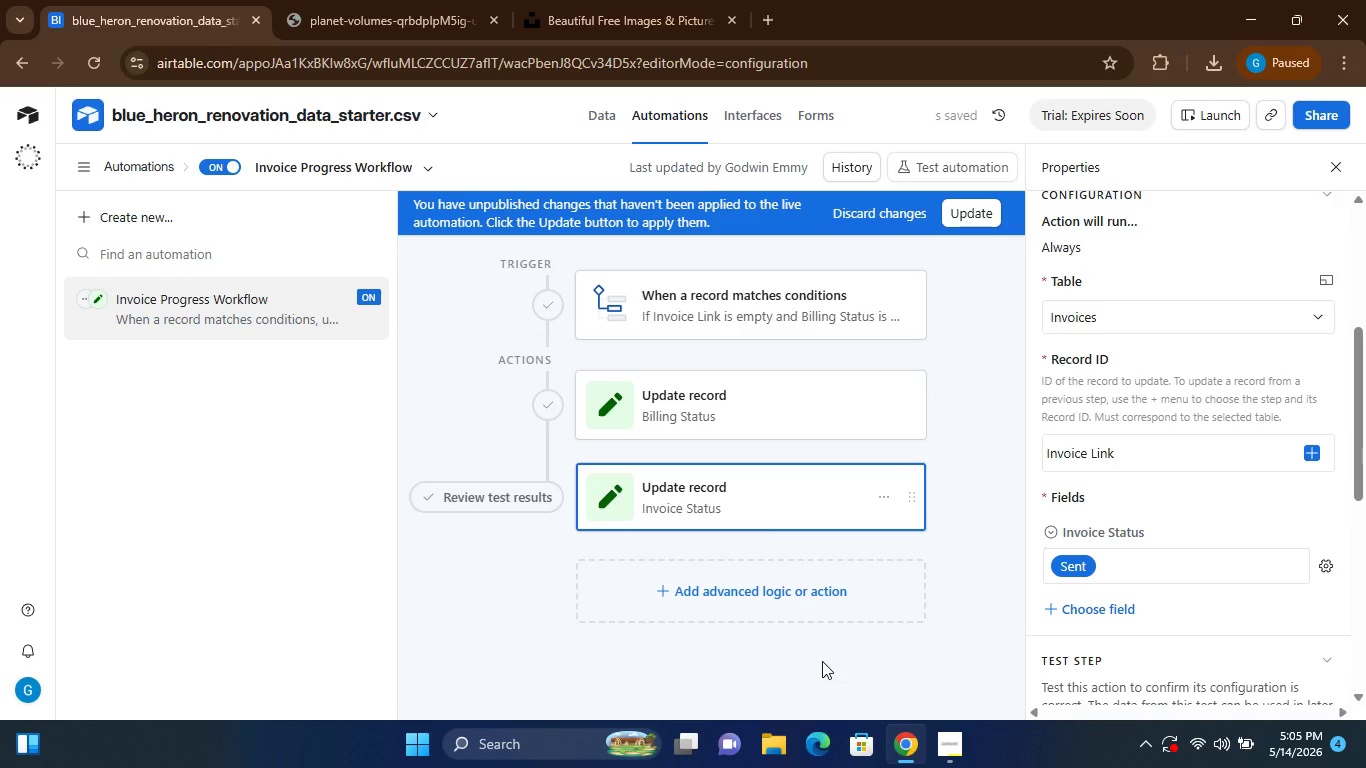 
left_click([754, 594])
 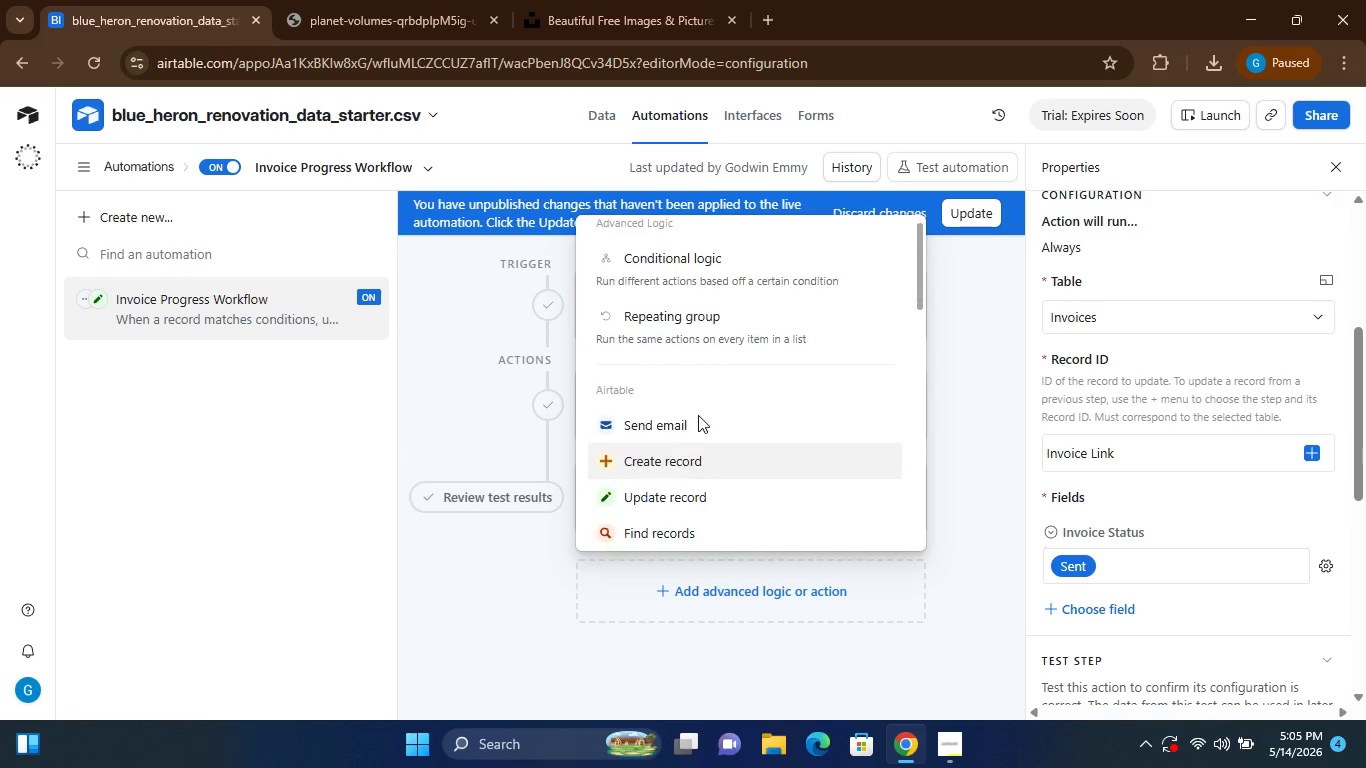 
left_click([688, 421])
 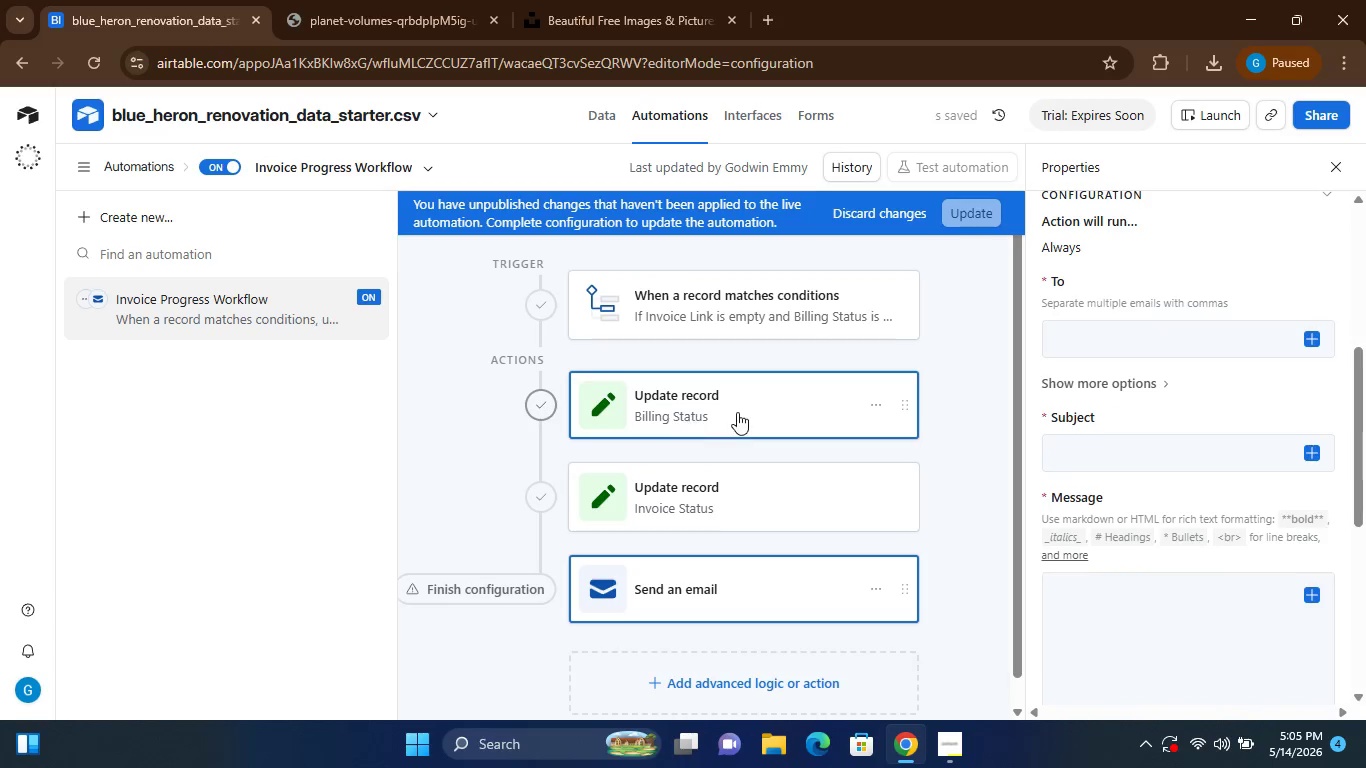 
left_click([1107, 347])
 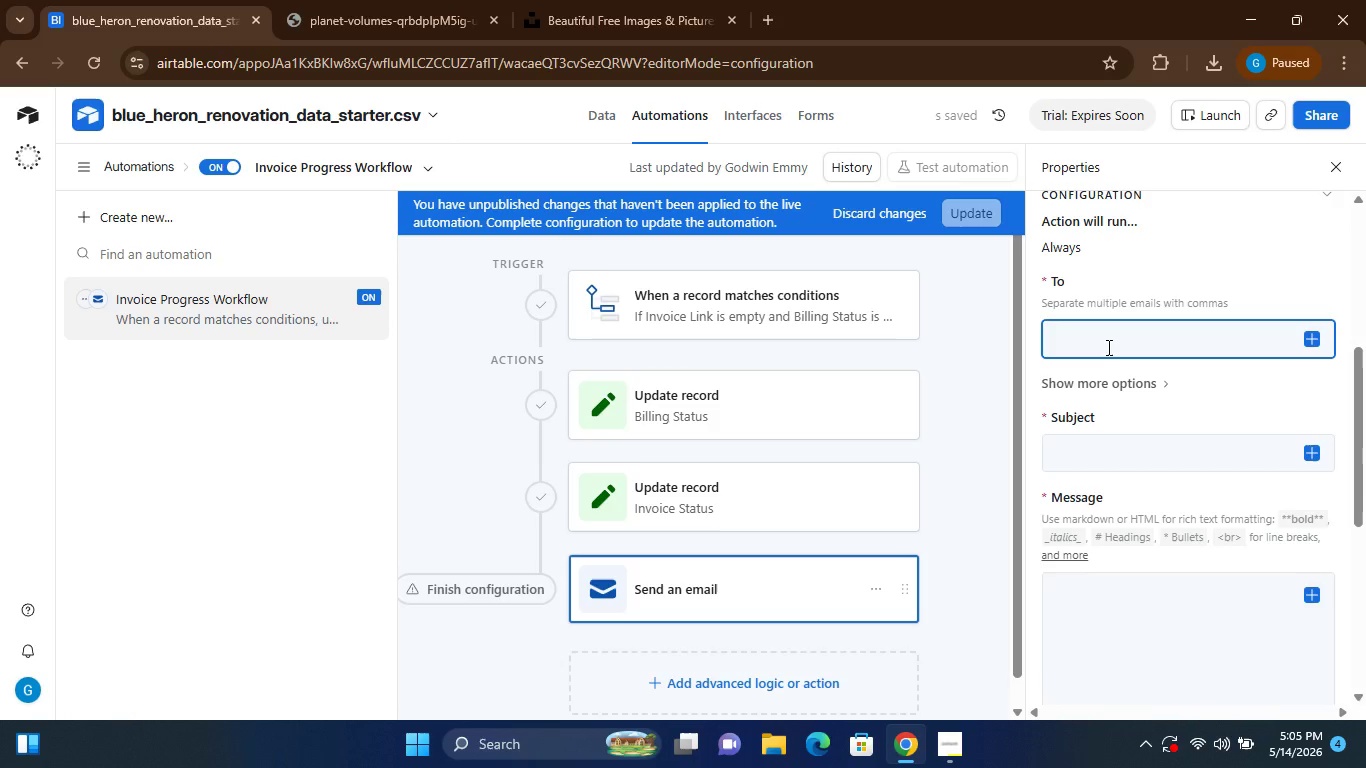 
key(E)
 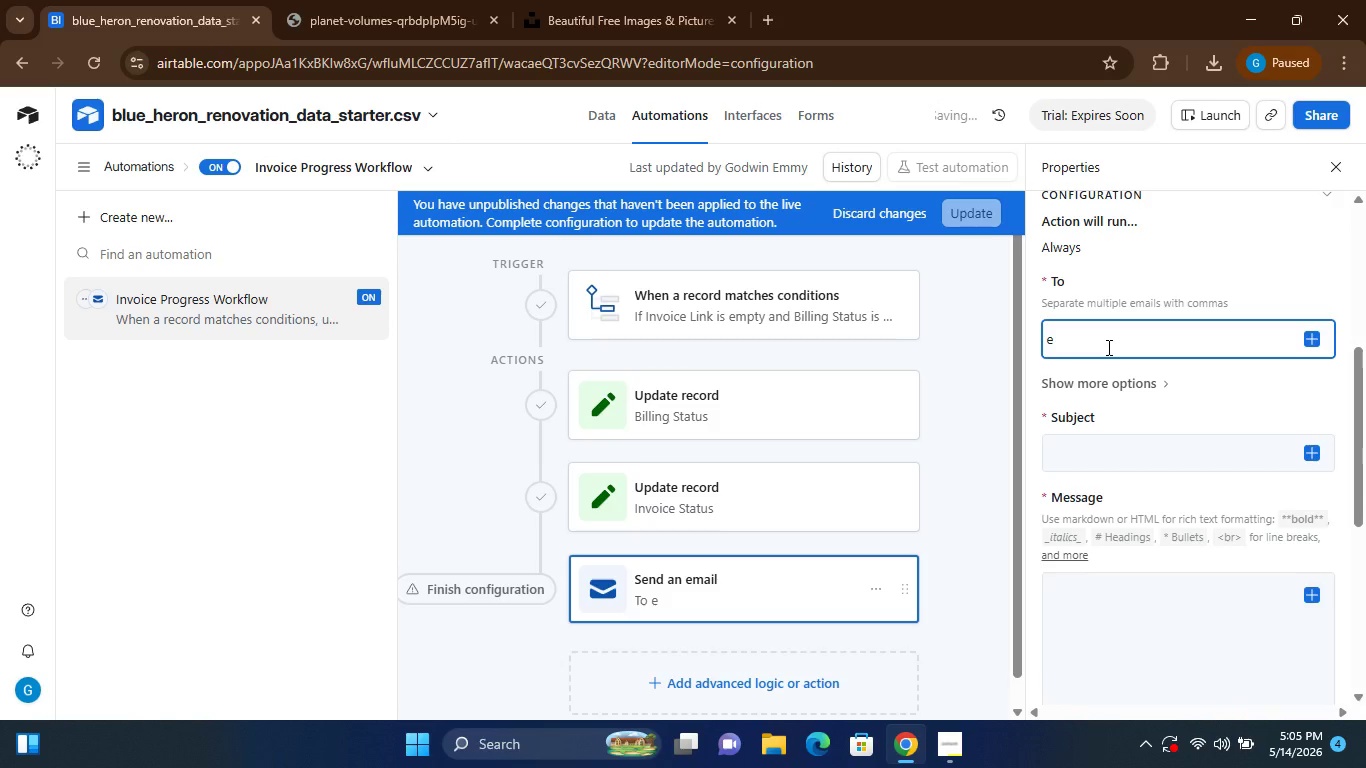 
key(Backspace)
 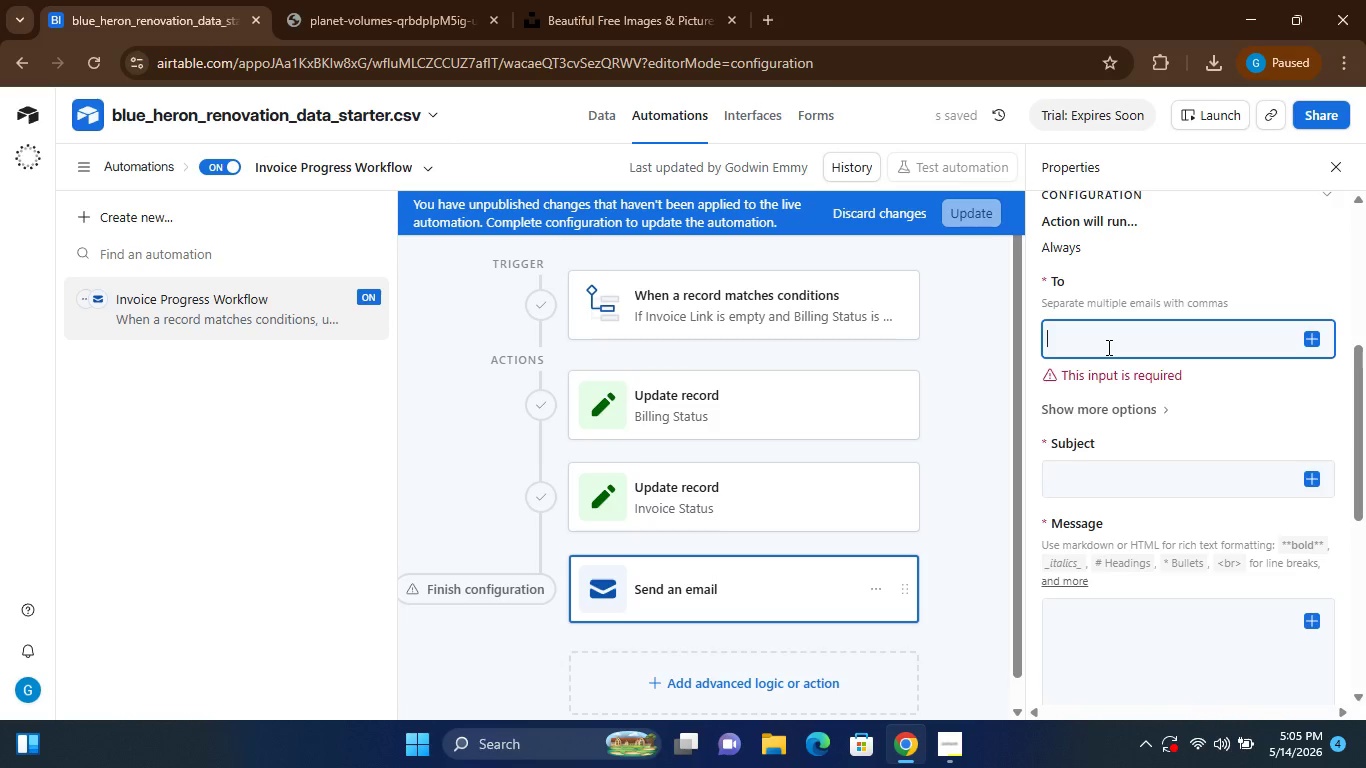 
type(autajoy)
 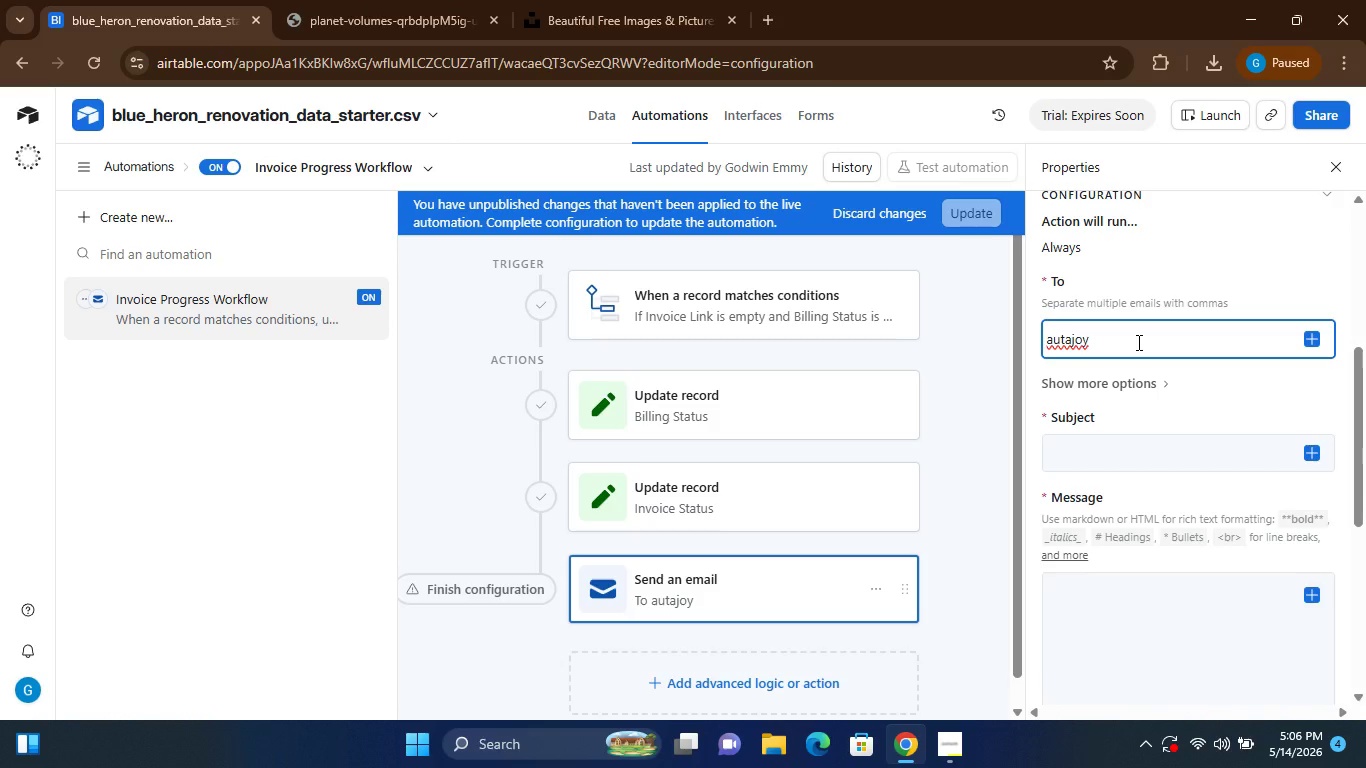 
wait(22.77)
 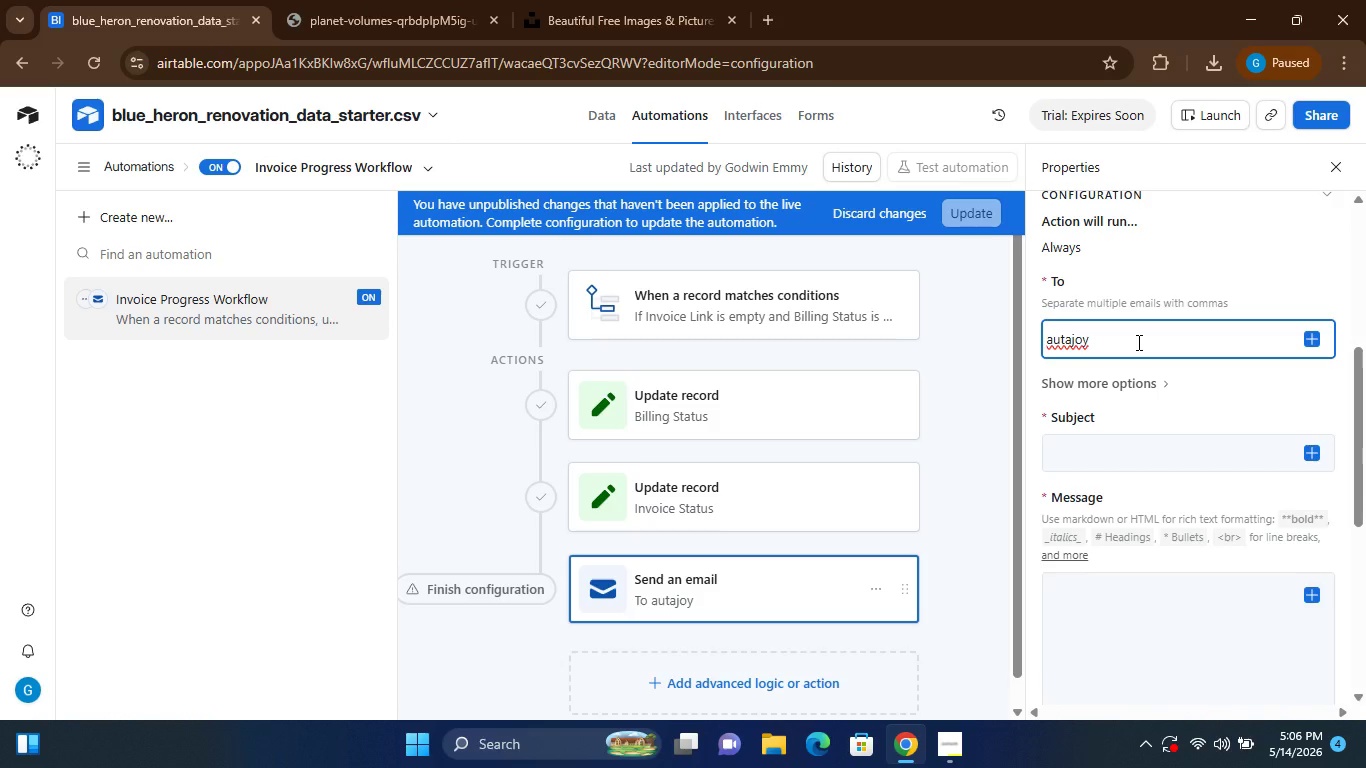 
type(373@gmail.com)
 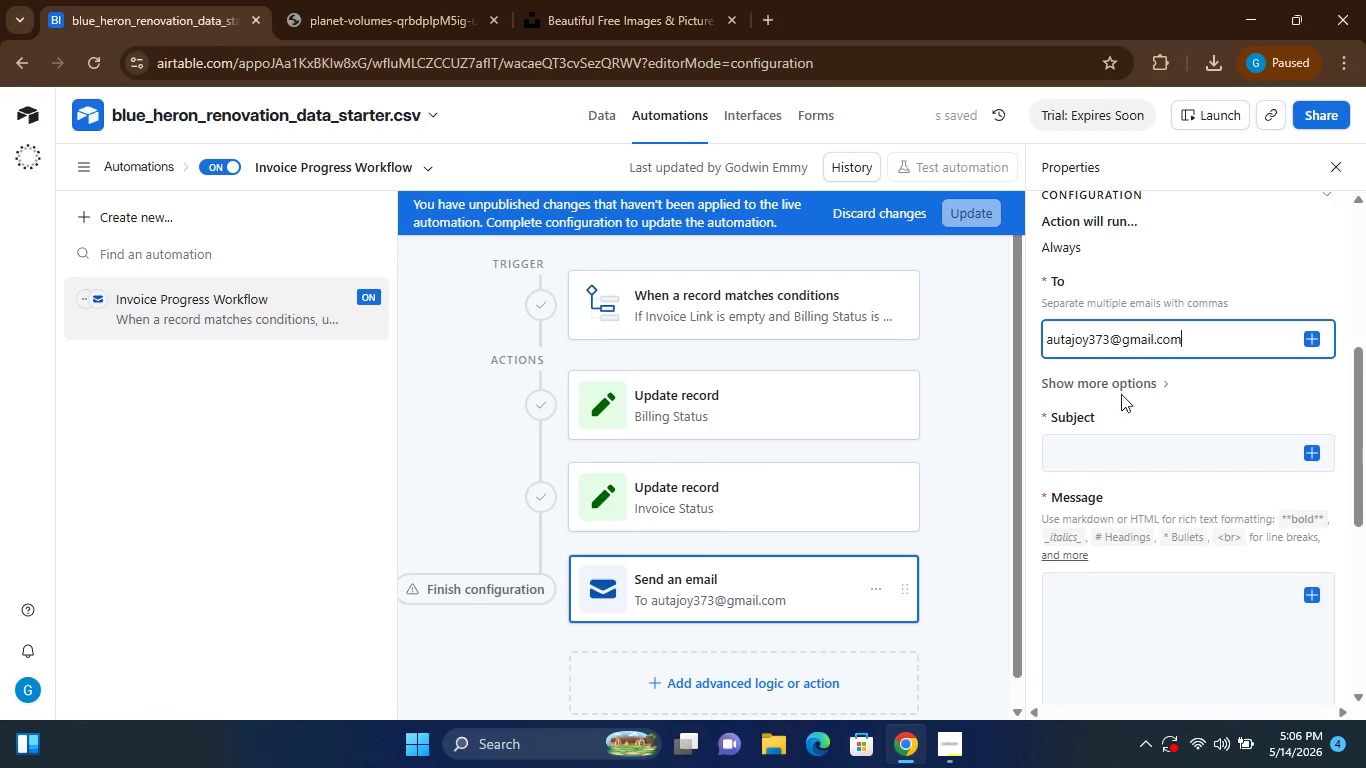 
left_click([1095, 443])
 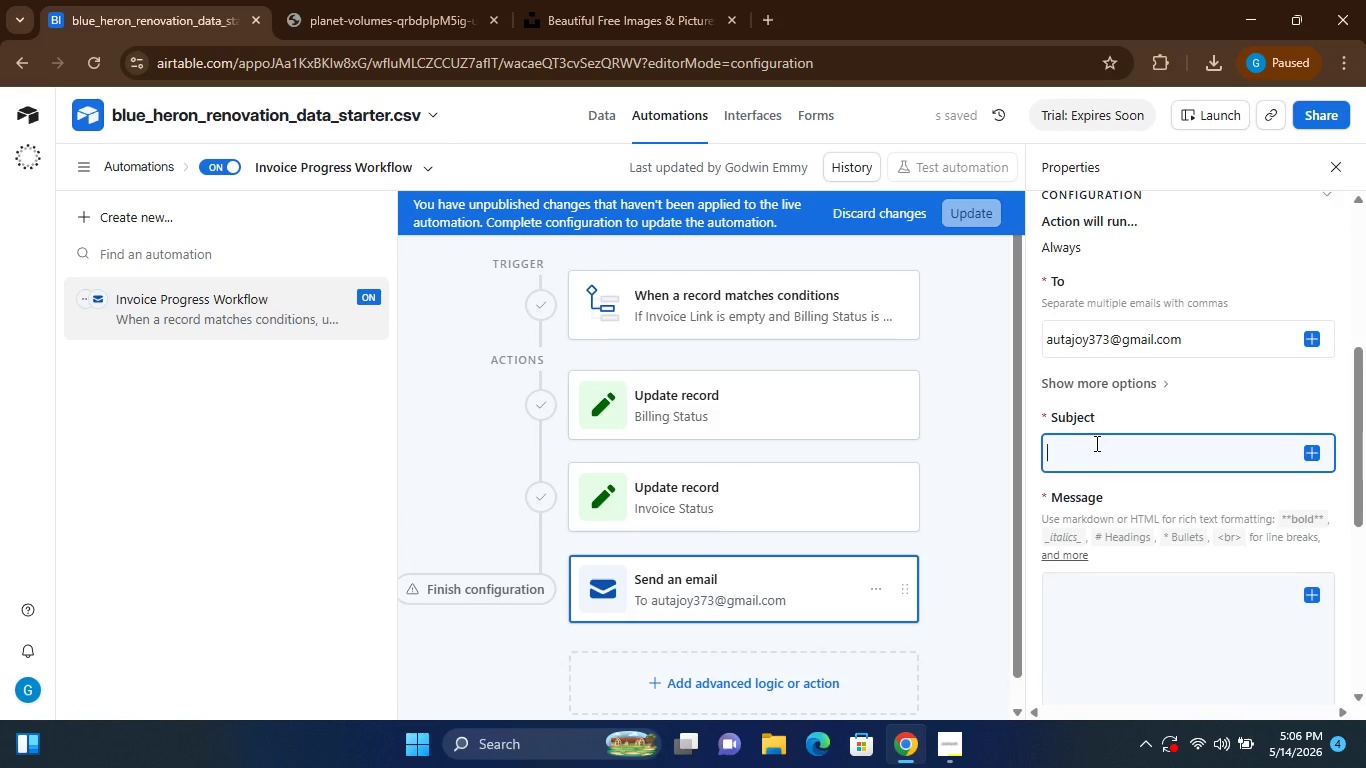 
wait(5.55)
 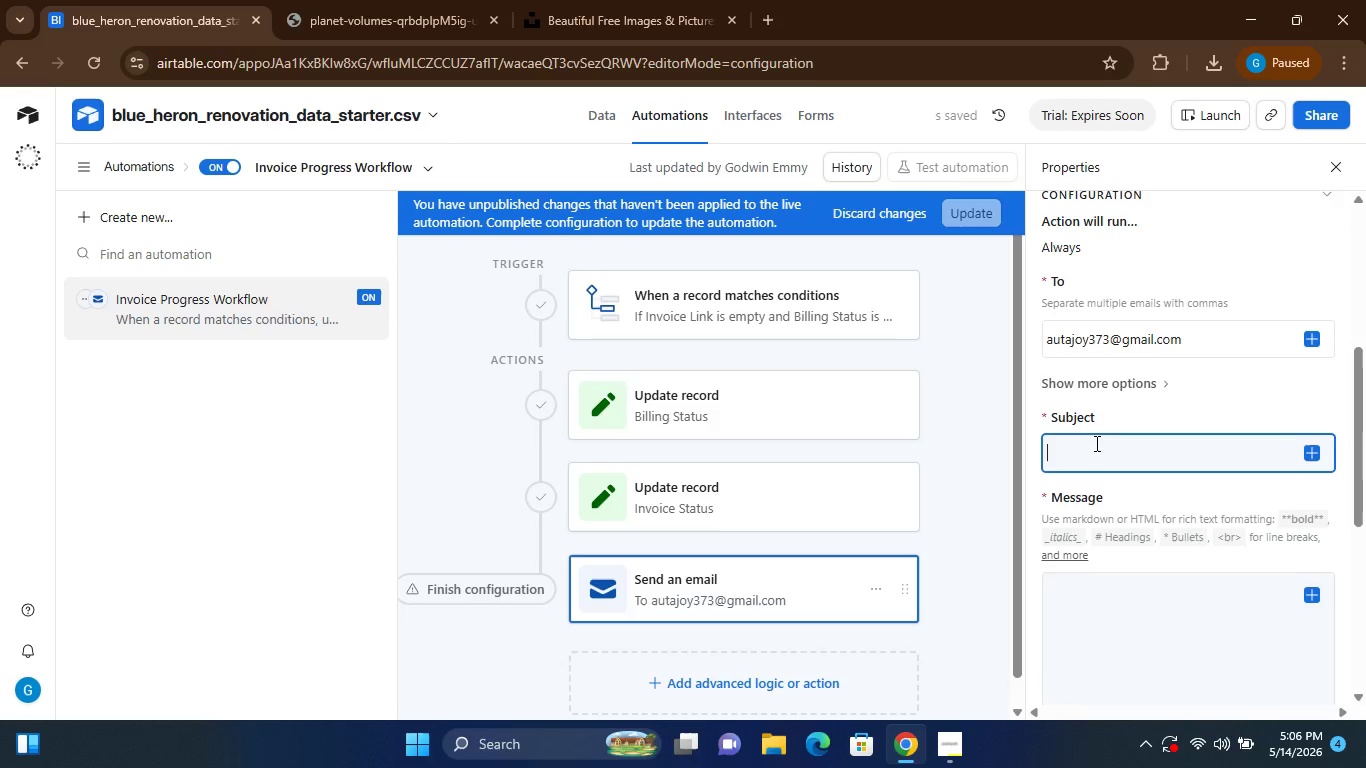 
type(Neww )
key(Backspace)
key(Backspace)
type( Invoice Ready for Review)
 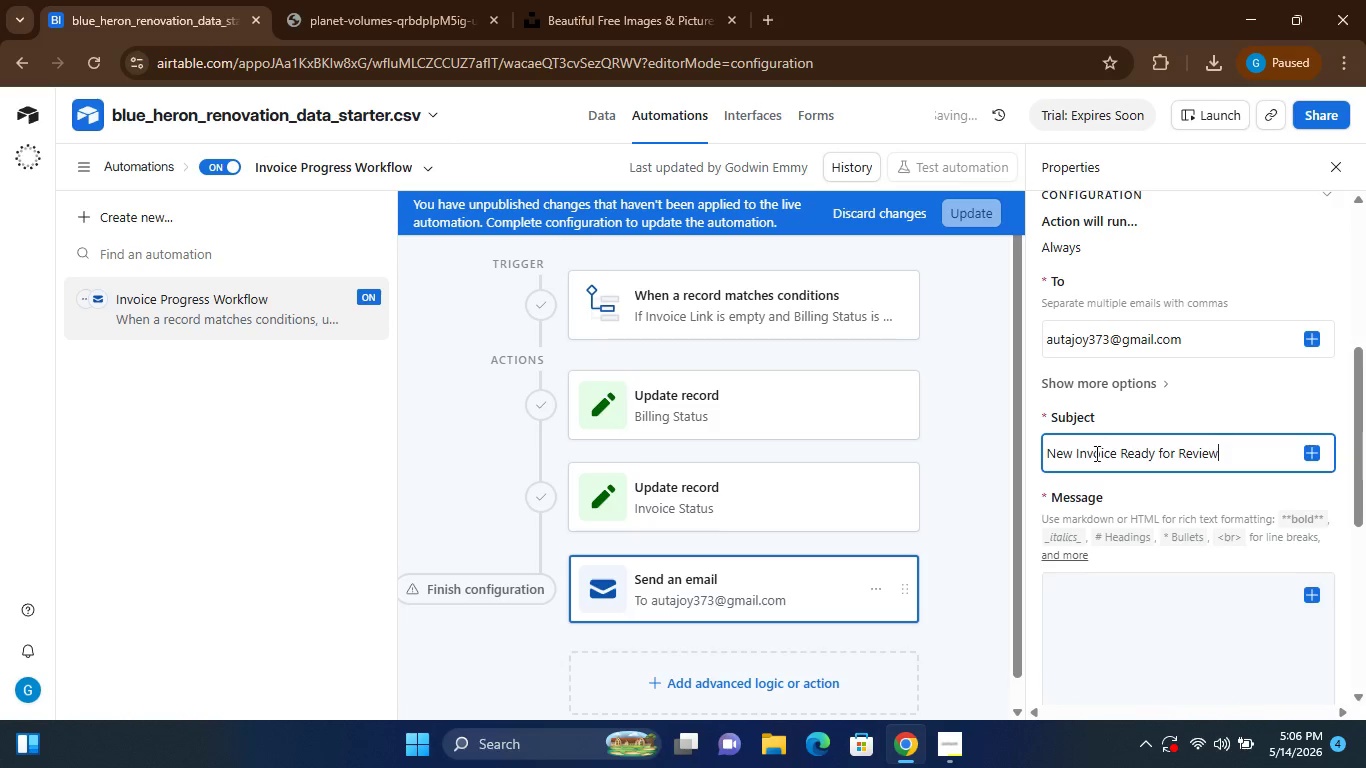 
left_click([1097, 628])
 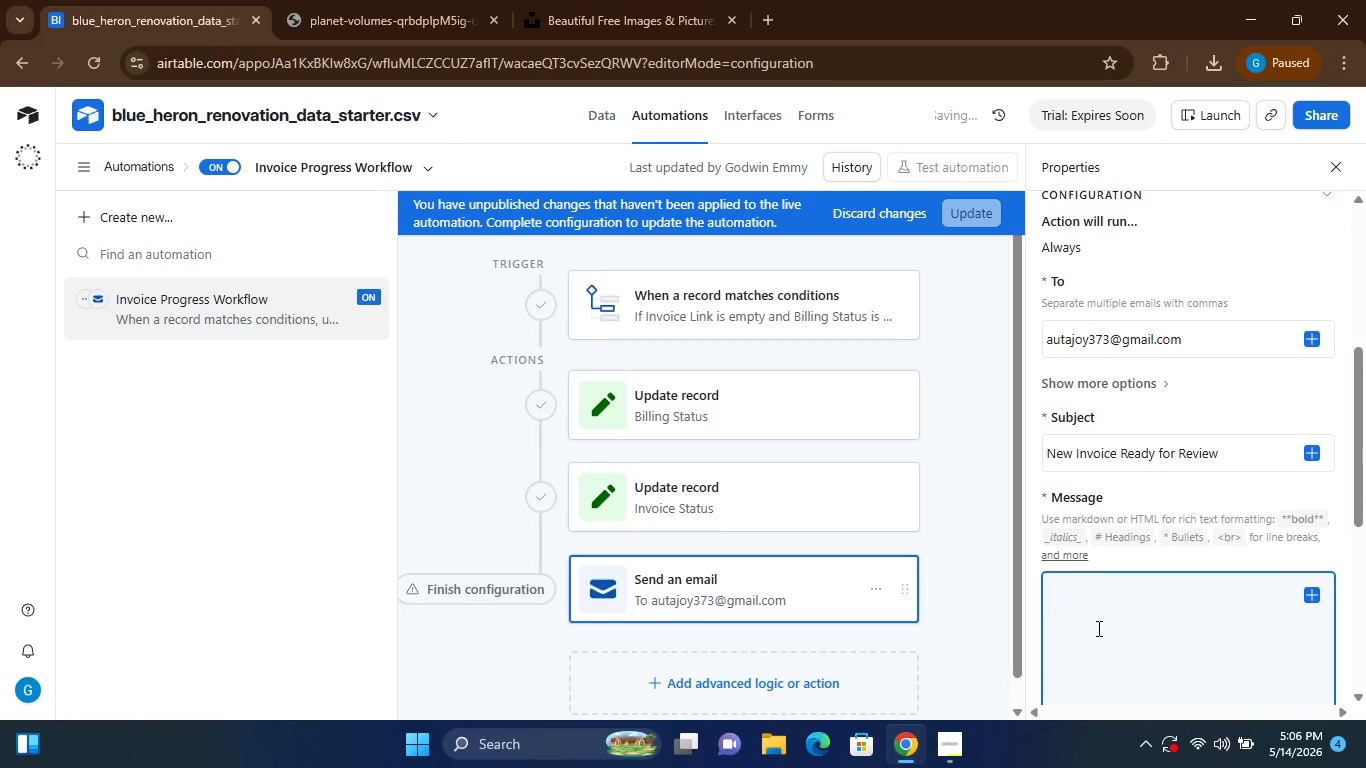 
type(A new Invoicehas been)
 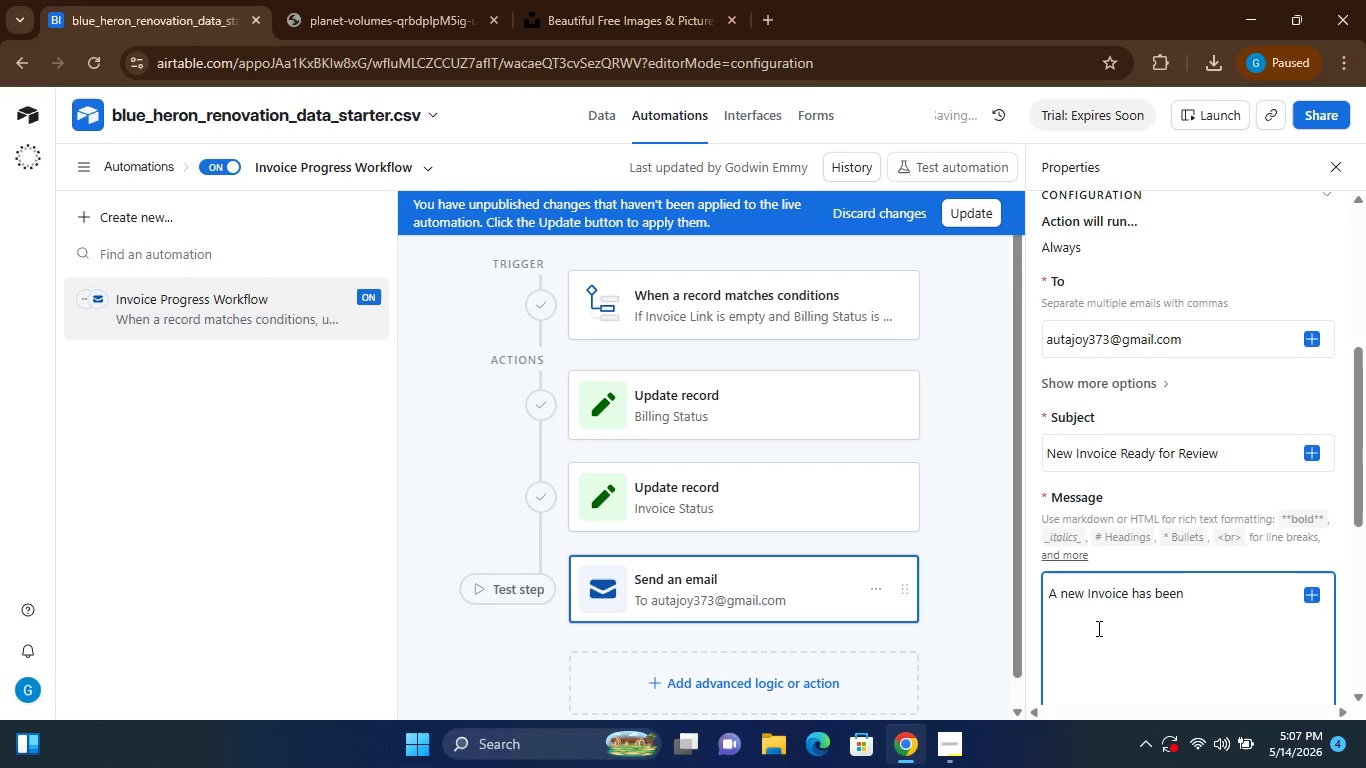 
type( prepared)
 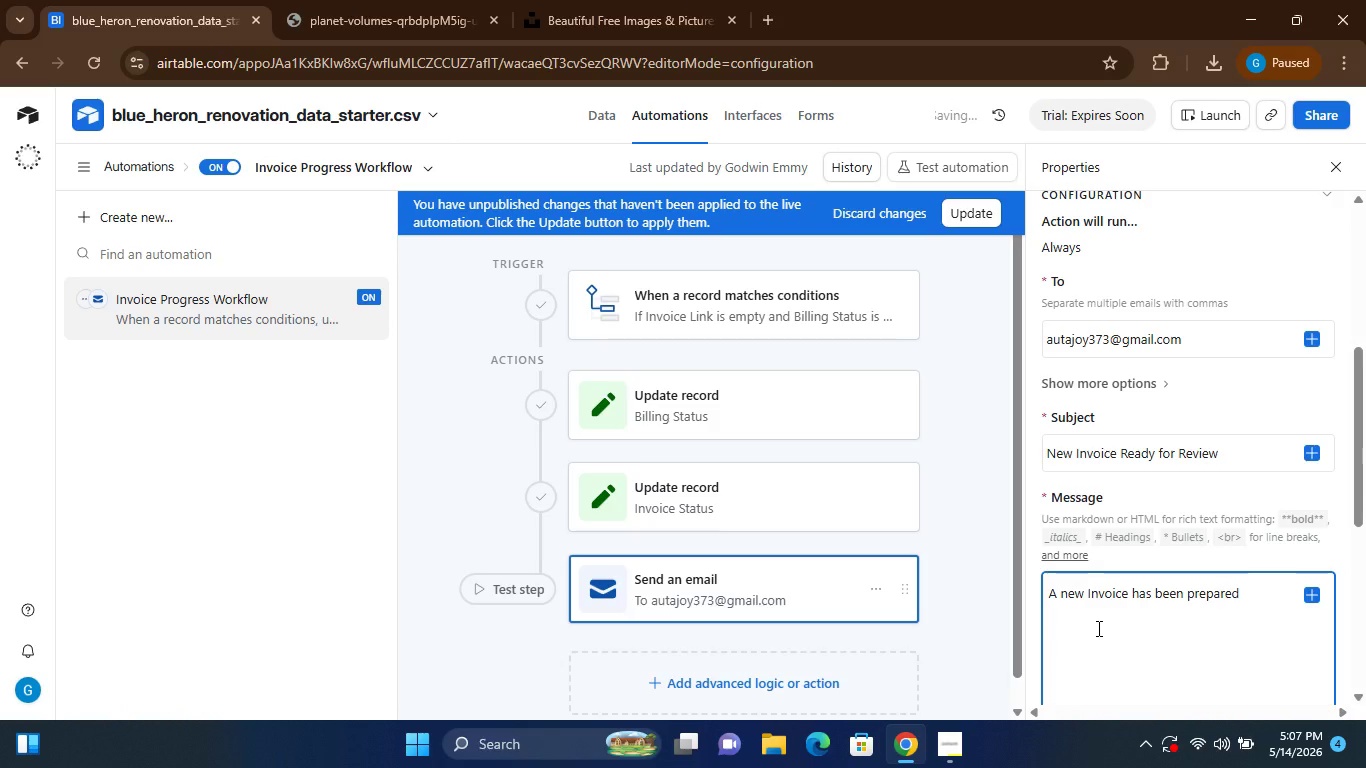 
key(Enter)
 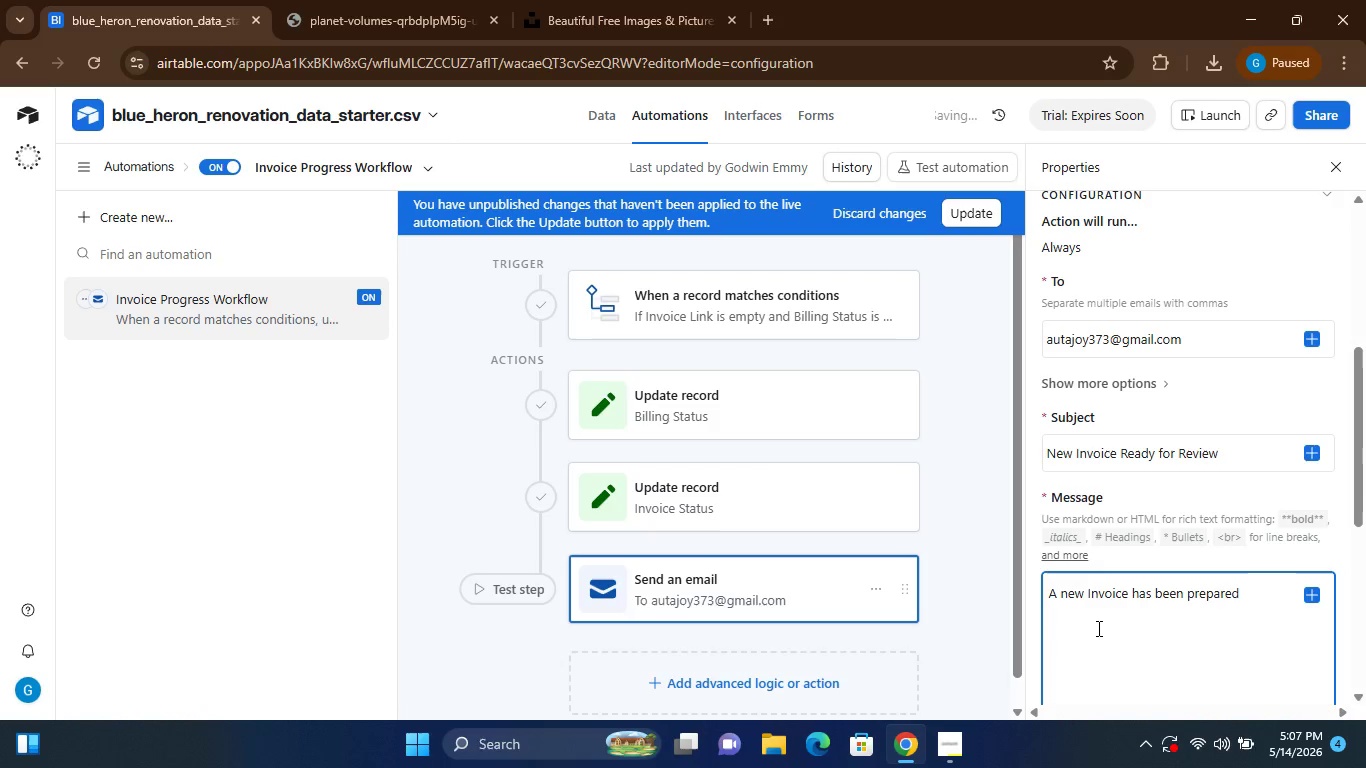 
type(Project)
 